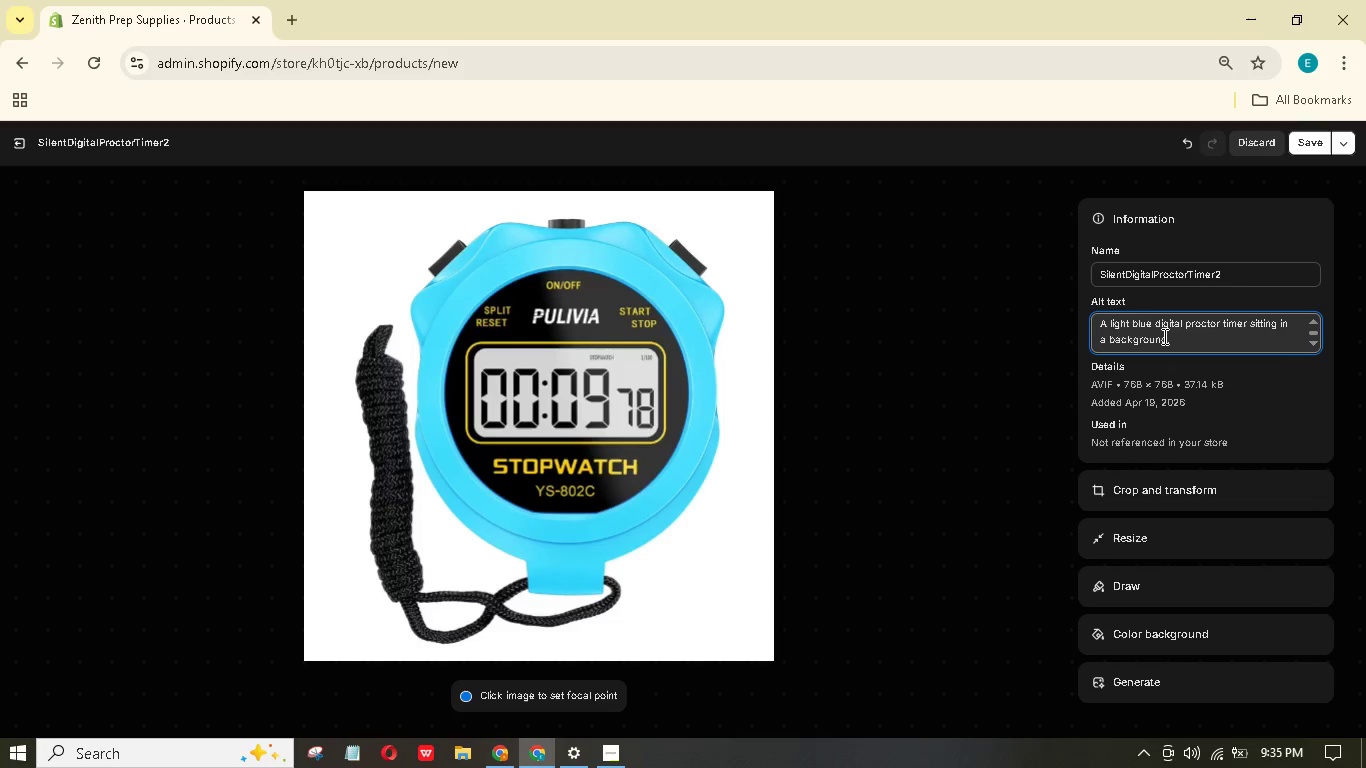 
wait(6.77)
 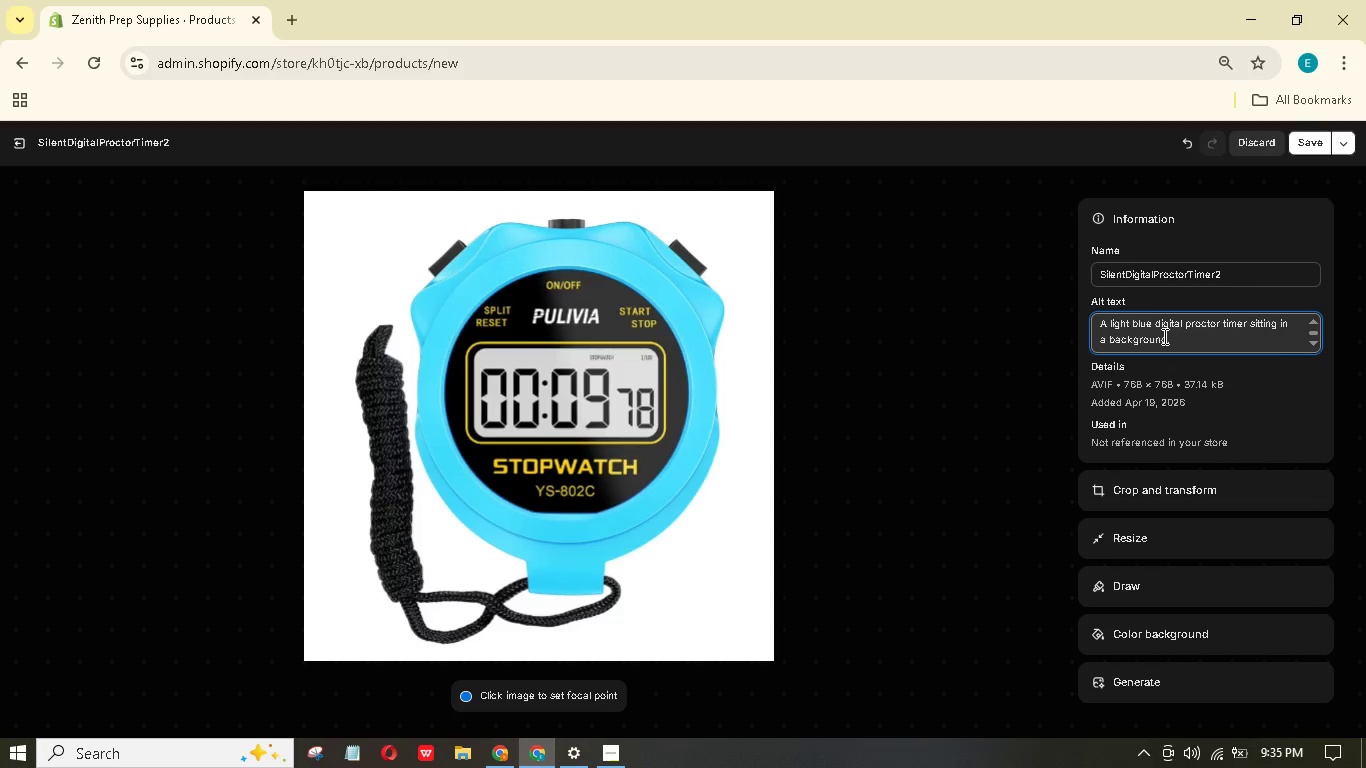 
type( silent)
 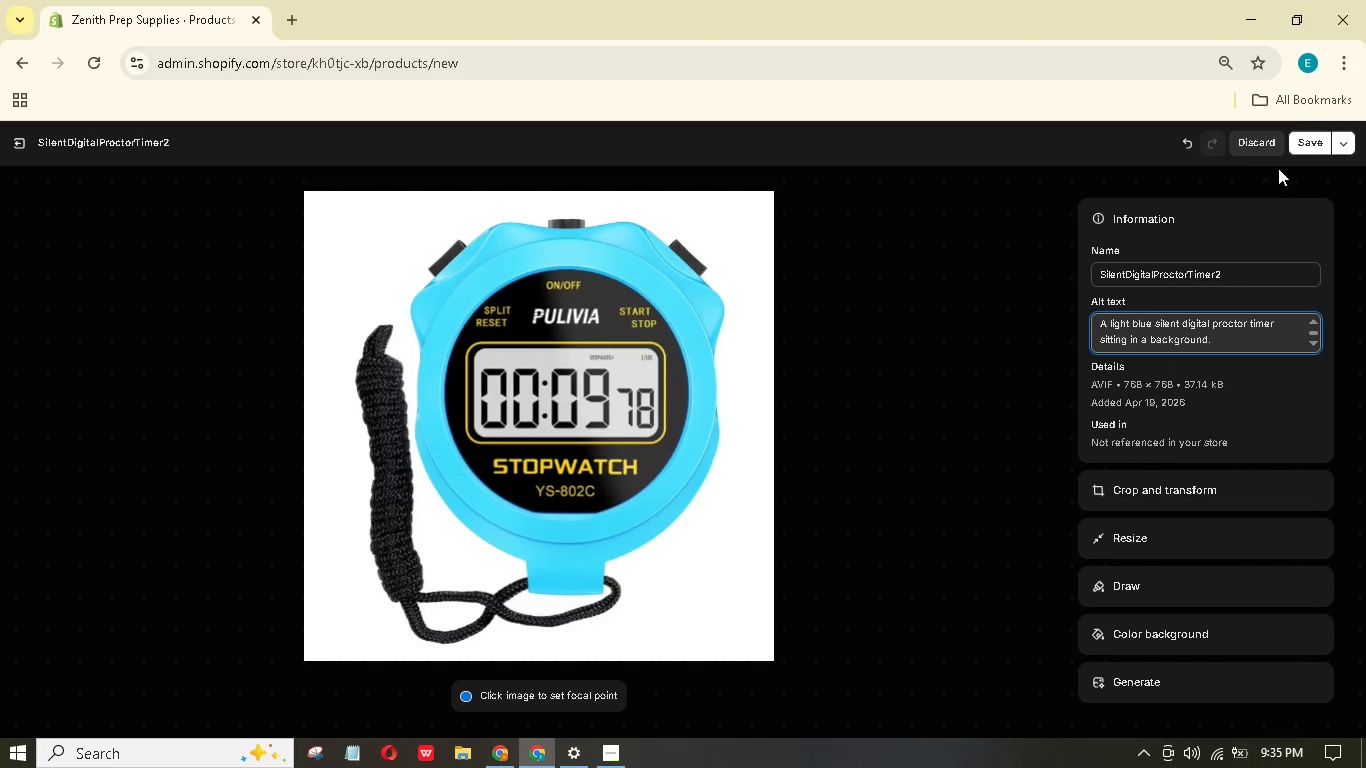 
left_click([1304, 132])
 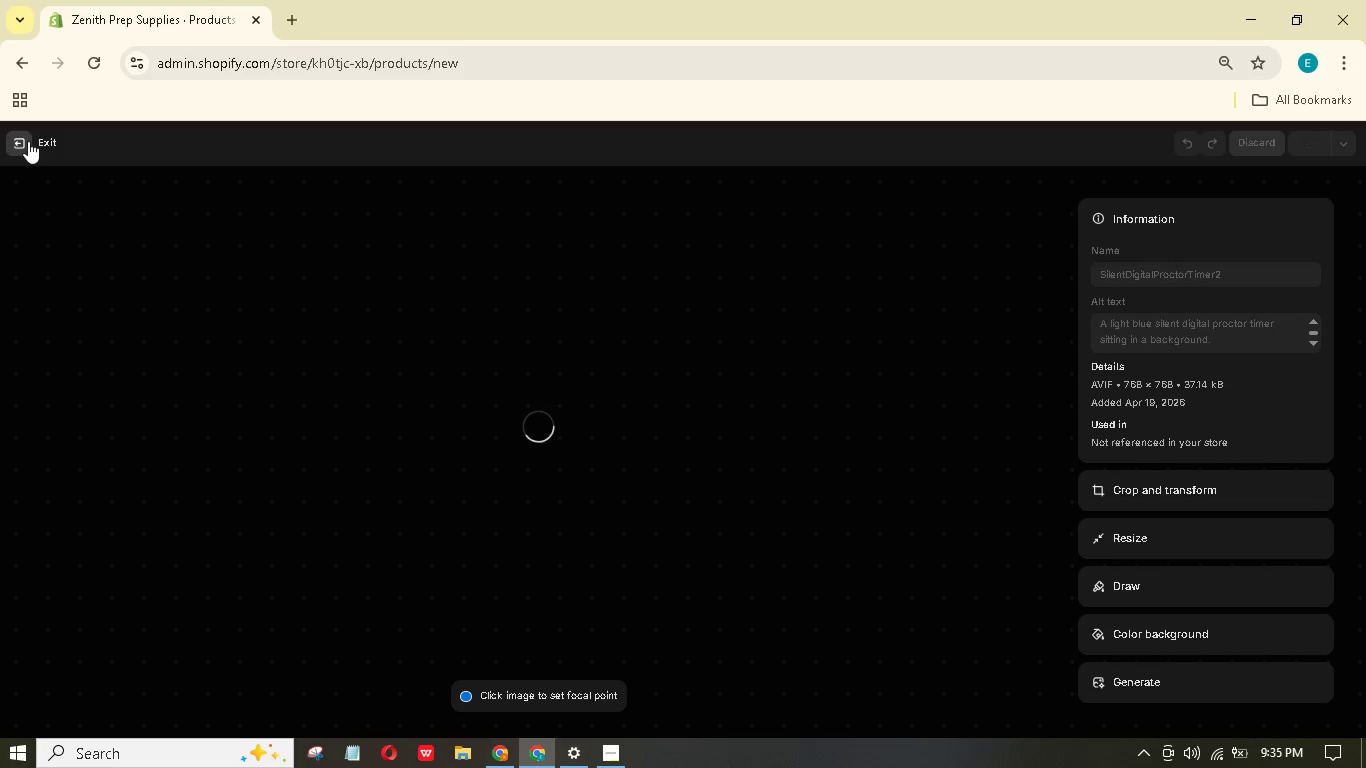 
left_click([29, 140])
 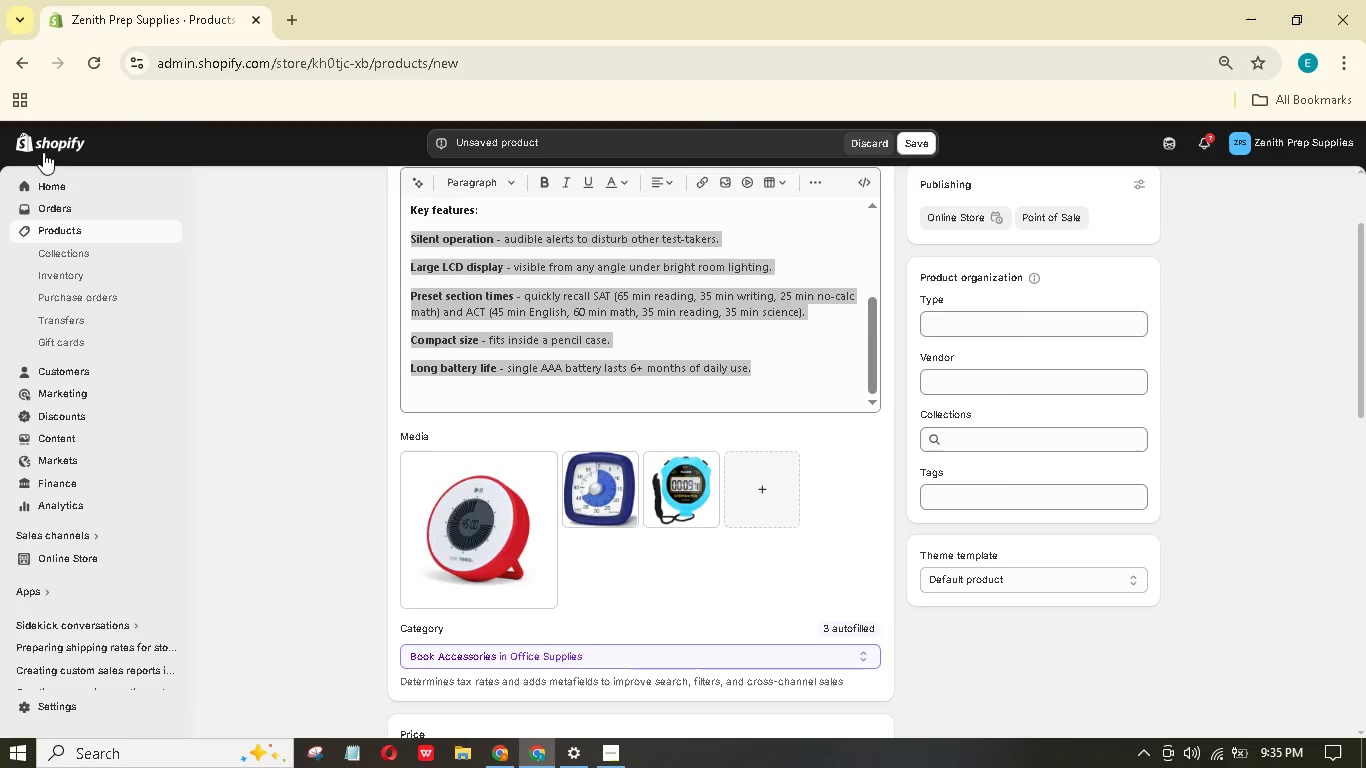 
wait(6.55)
 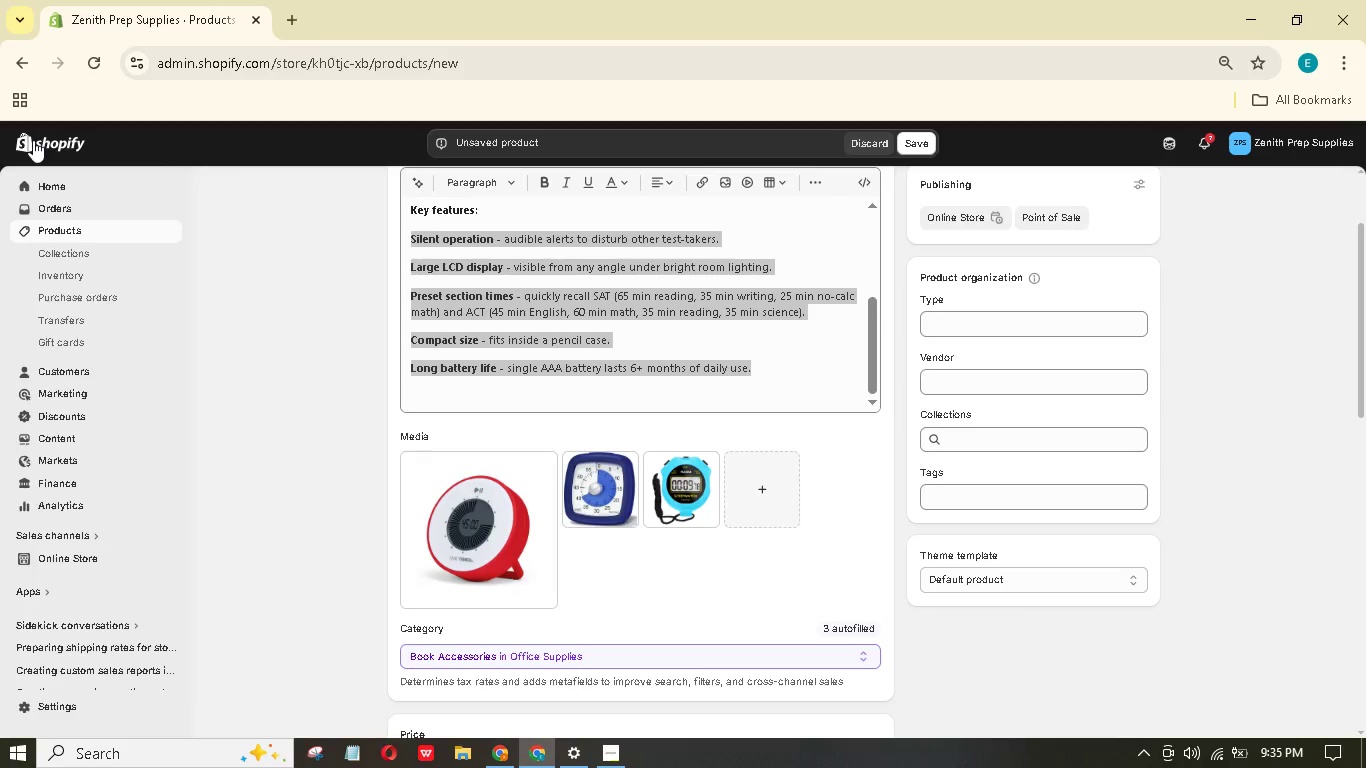 
scroll: coordinate [672, 478], scroll_direction: down, amount: 6.0
 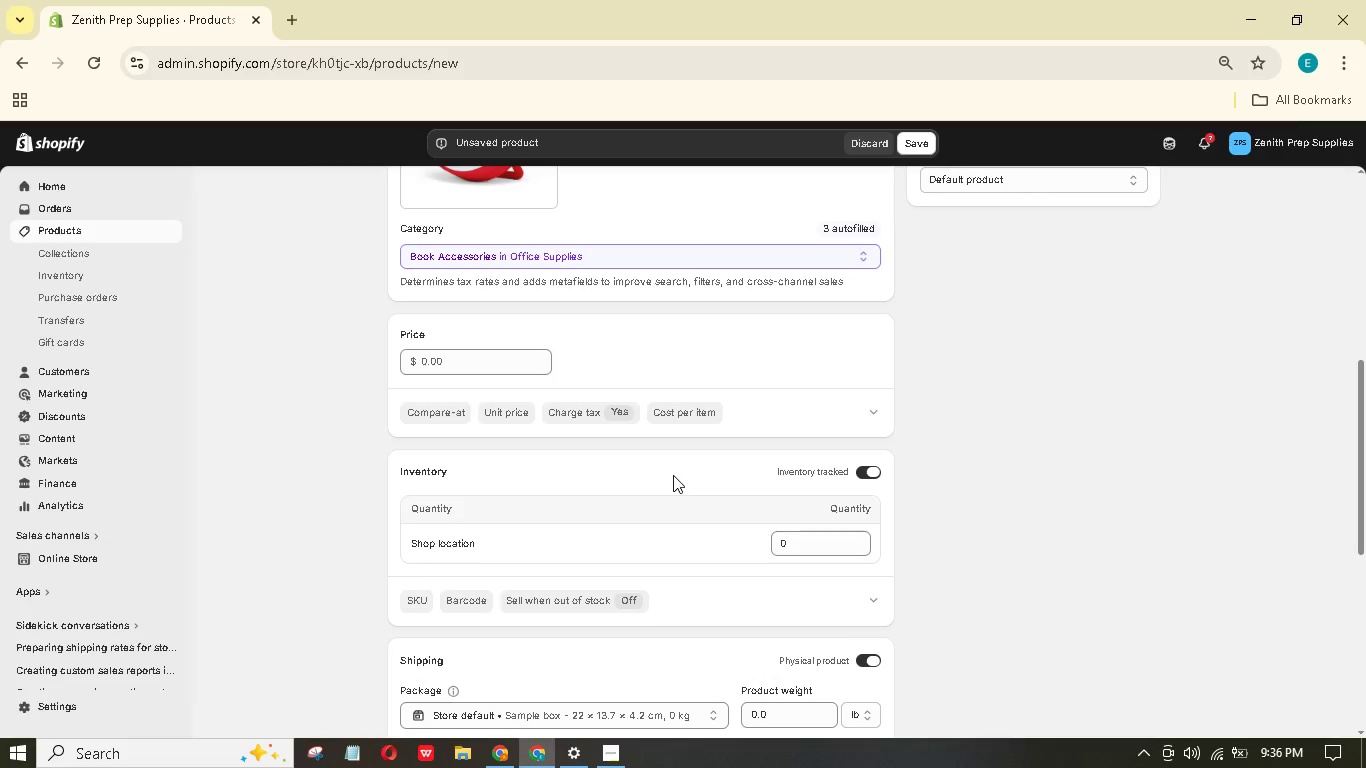 
scroll: coordinate [673, 475], scroll_direction: up, amount: 2.0
 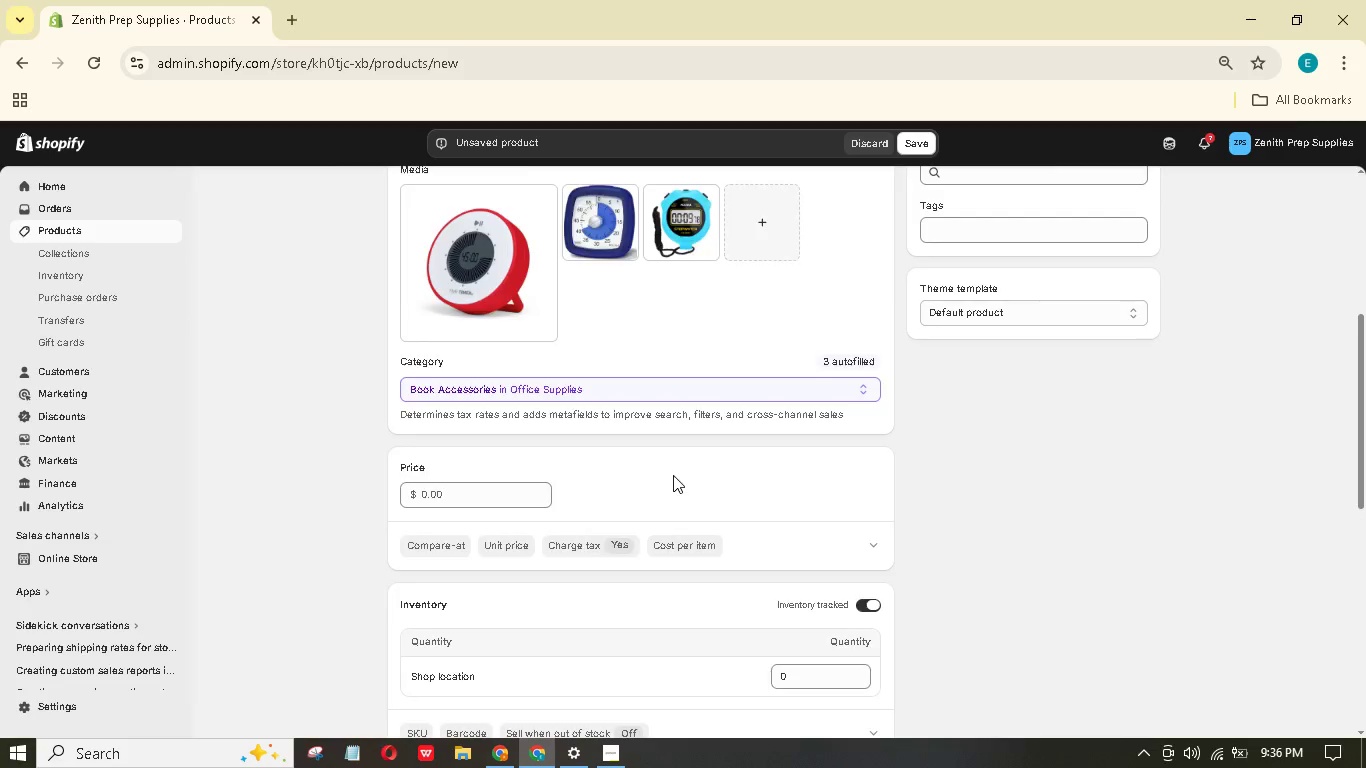 
scroll: coordinate [673, 479], scroll_direction: down, amount: 4.0
 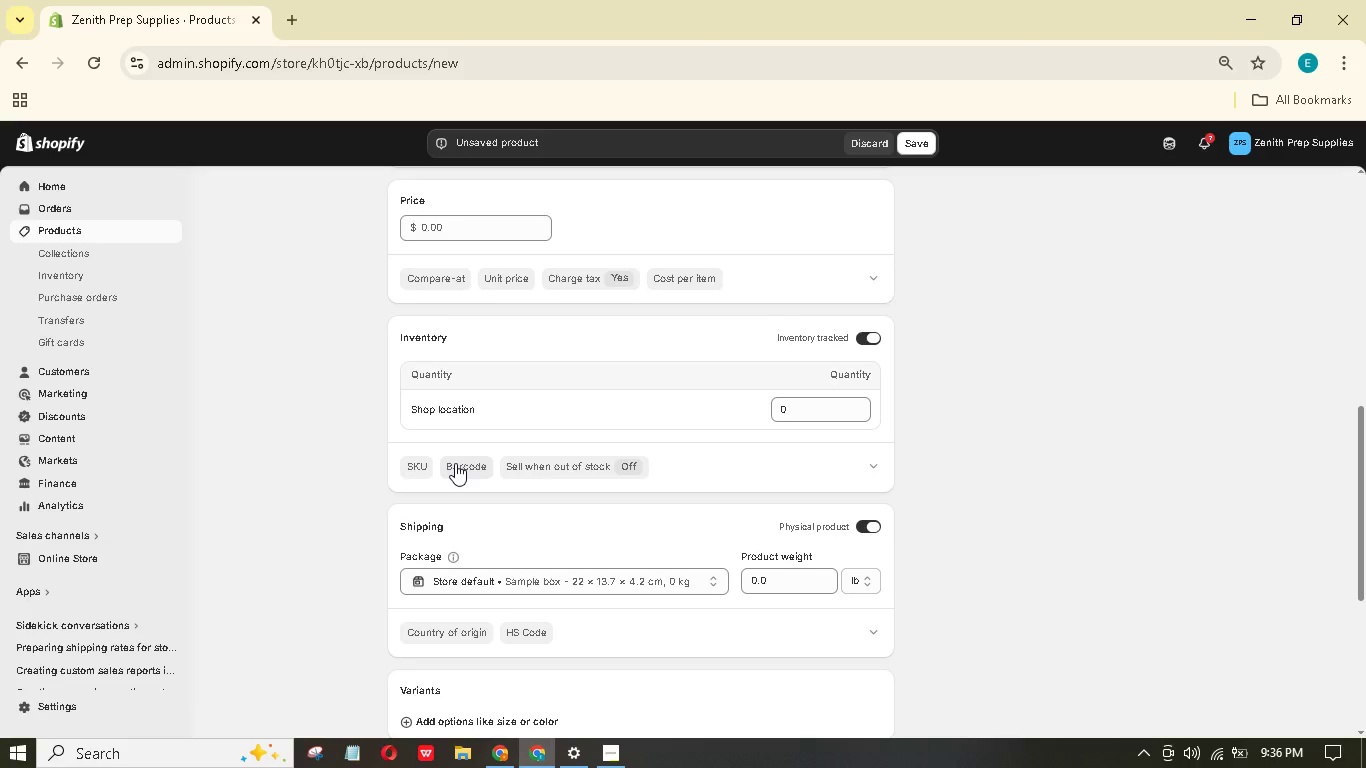 
wait(6.53)
 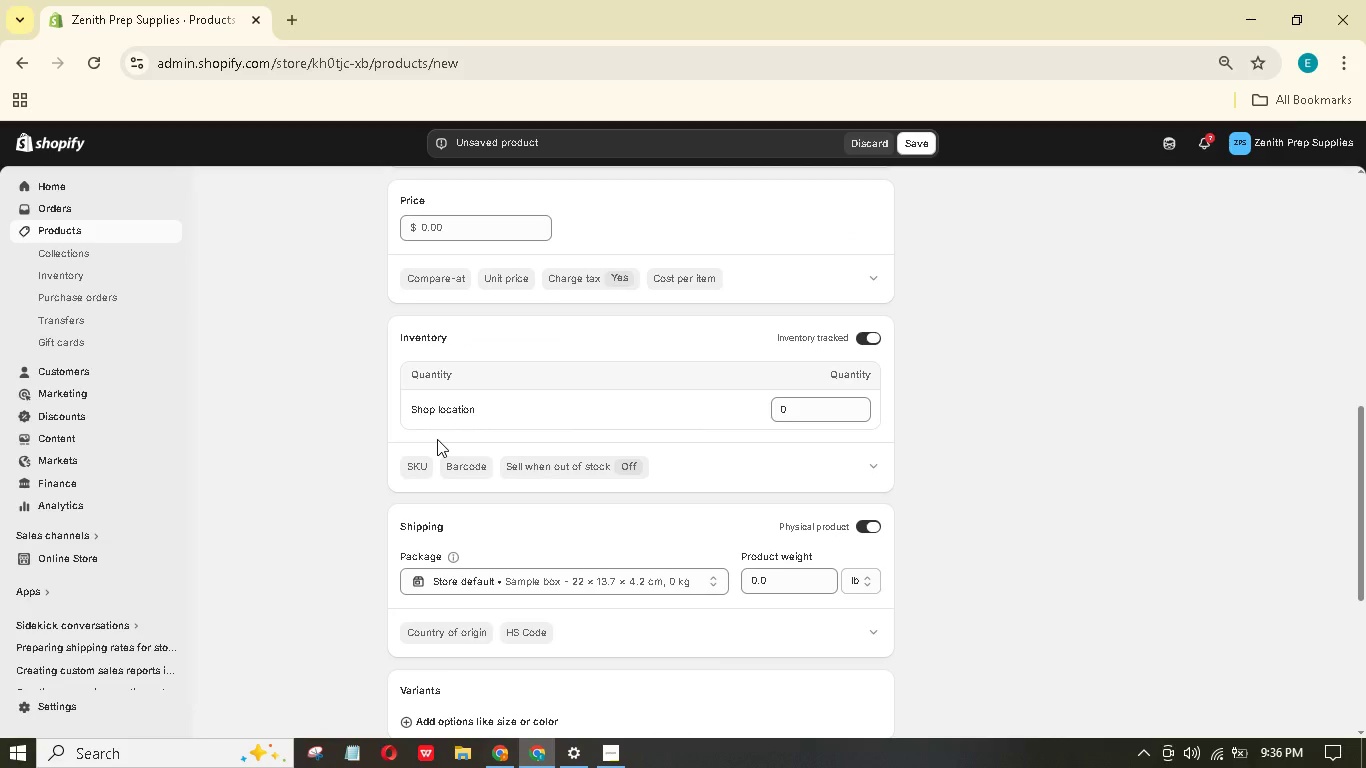 
left_click_drag(start_coordinate=[783, 583], to_coordinate=[694, 587])
 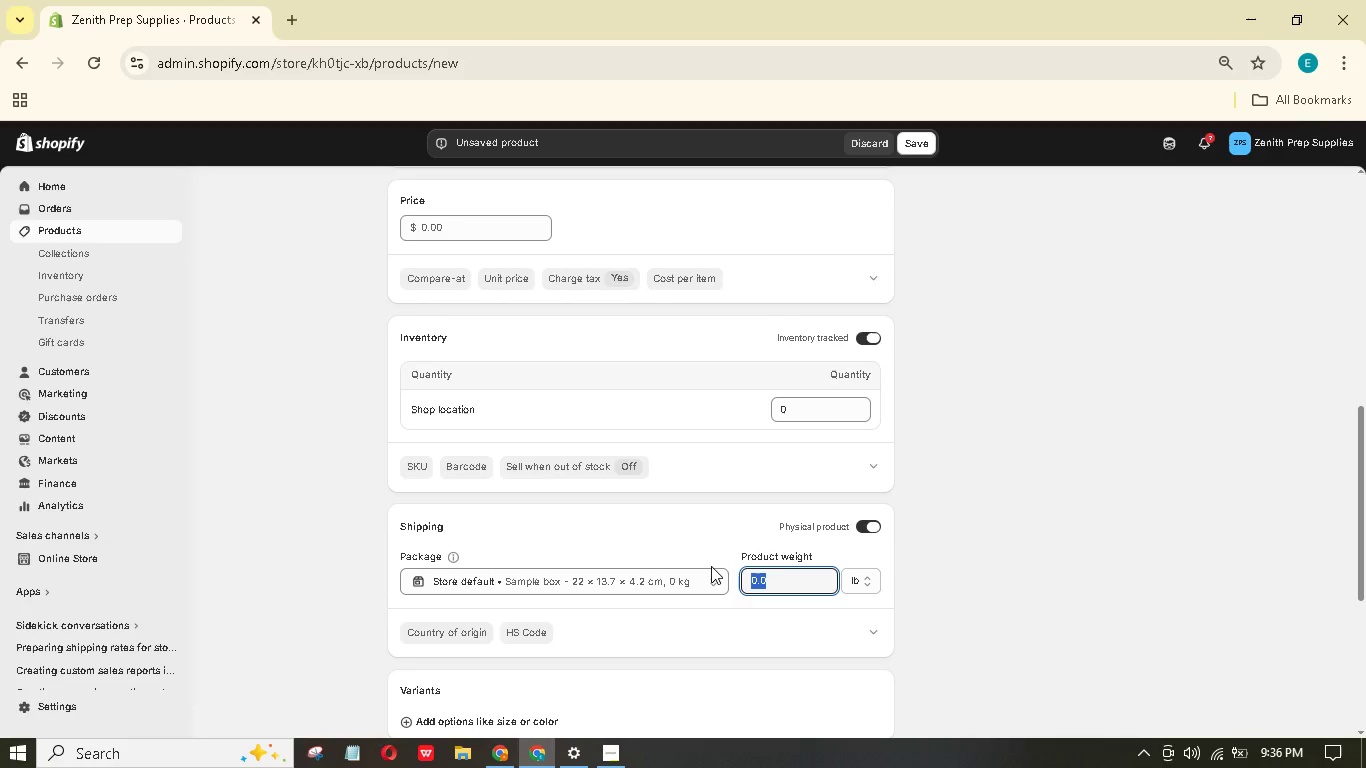 
key(Numpad0)
 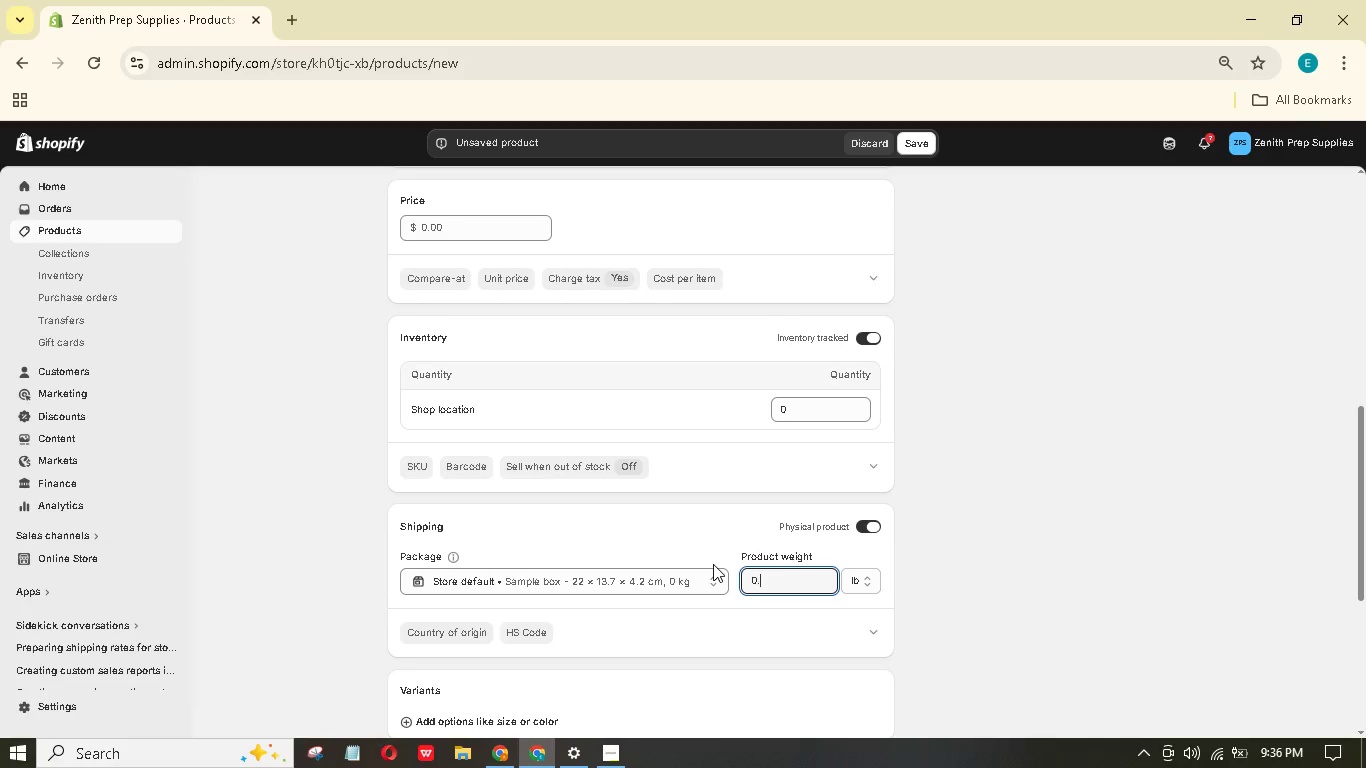 
key(NumpadDecimal)
 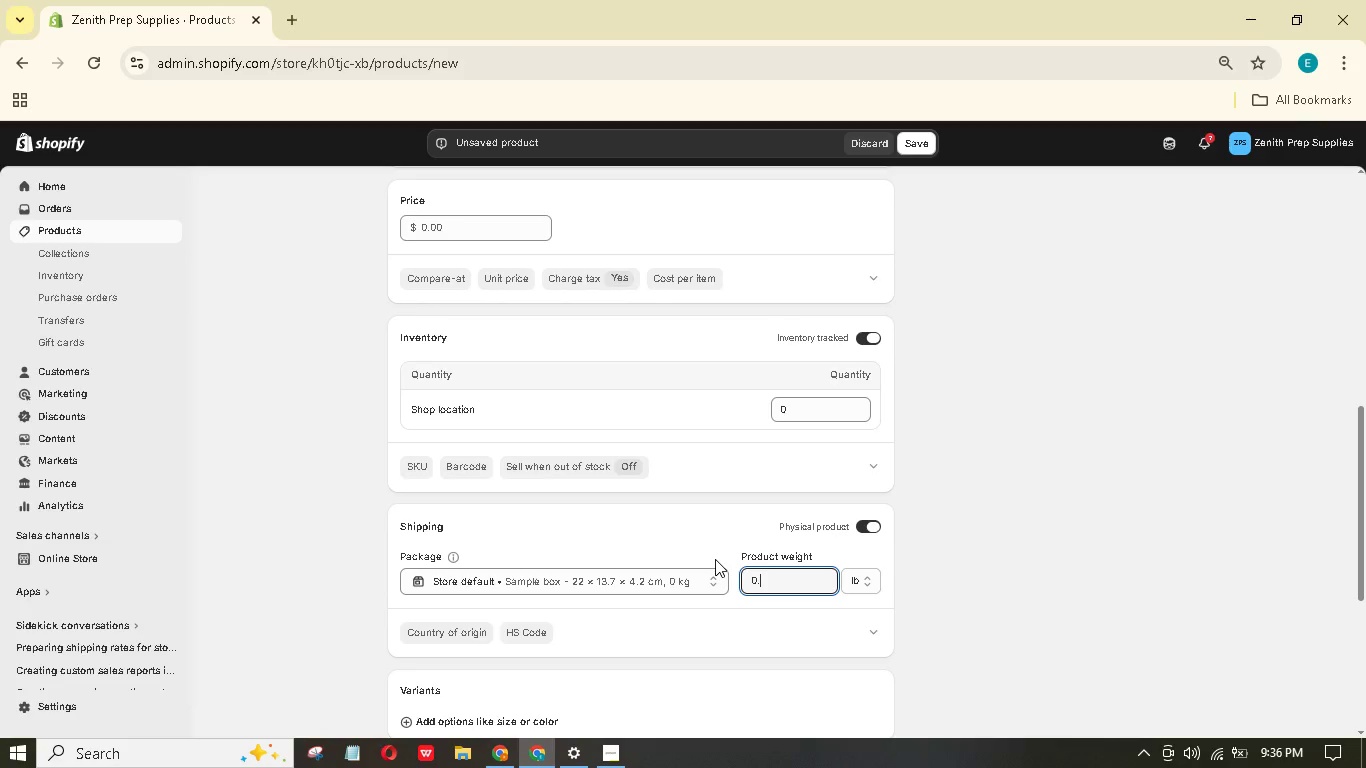 
key(Numpad8)
 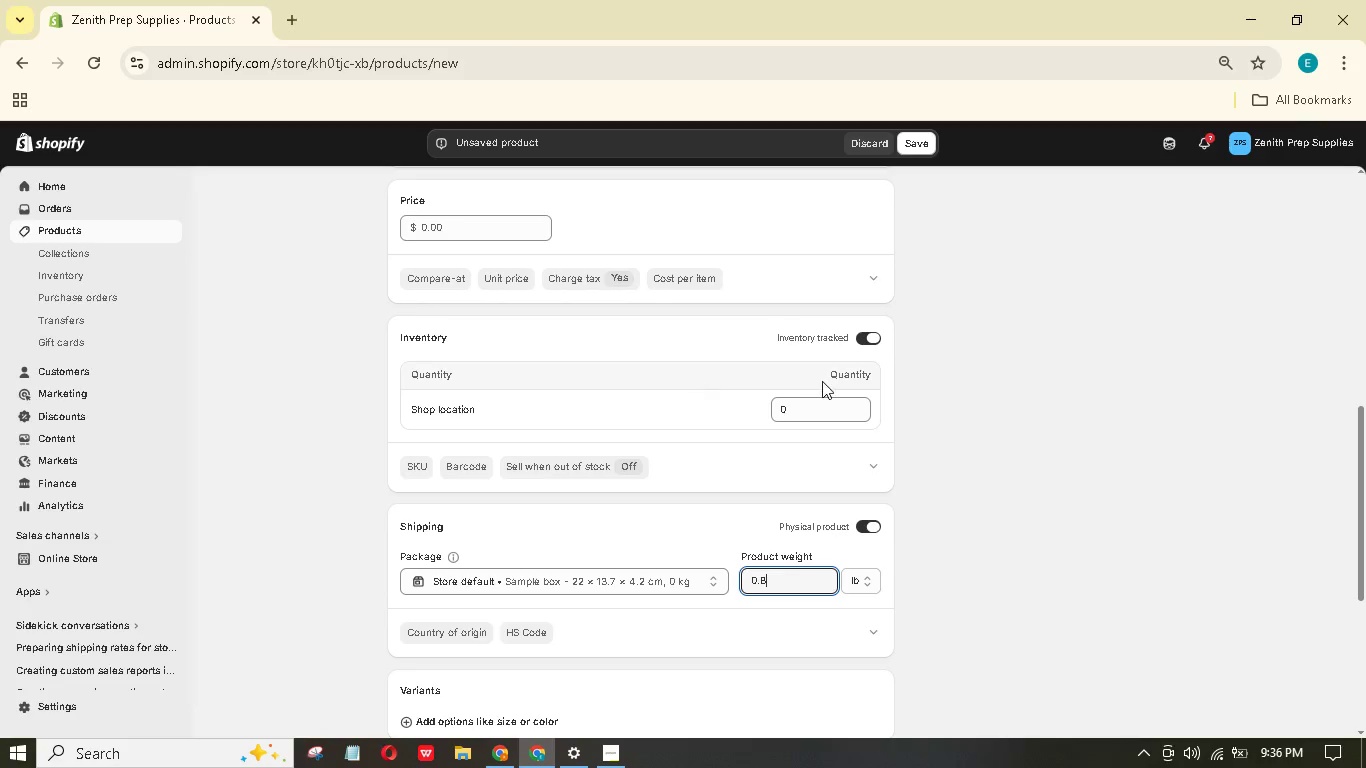 
left_click_drag(start_coordinate=[824, 402], to_coordinate=[732, 402])
 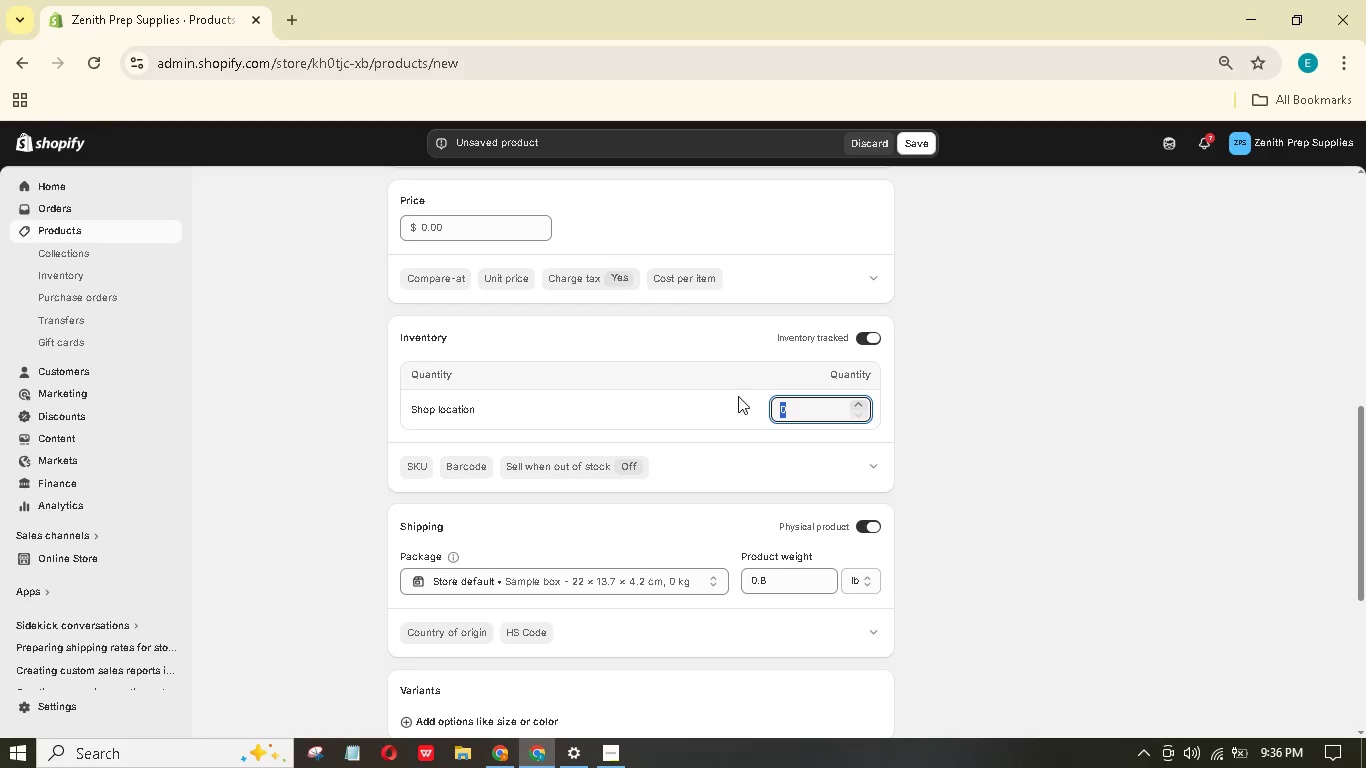 
key(Numpad5)
 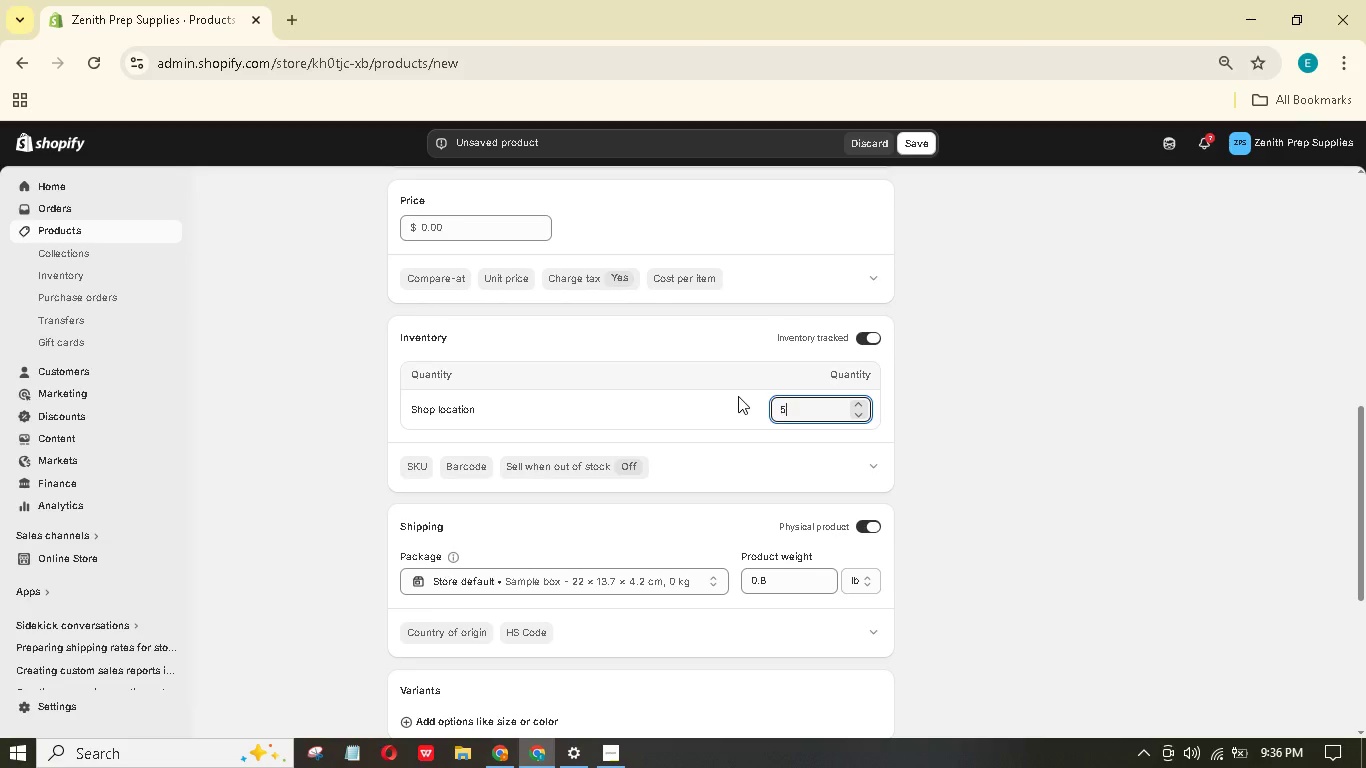 
key(Numpad0)
 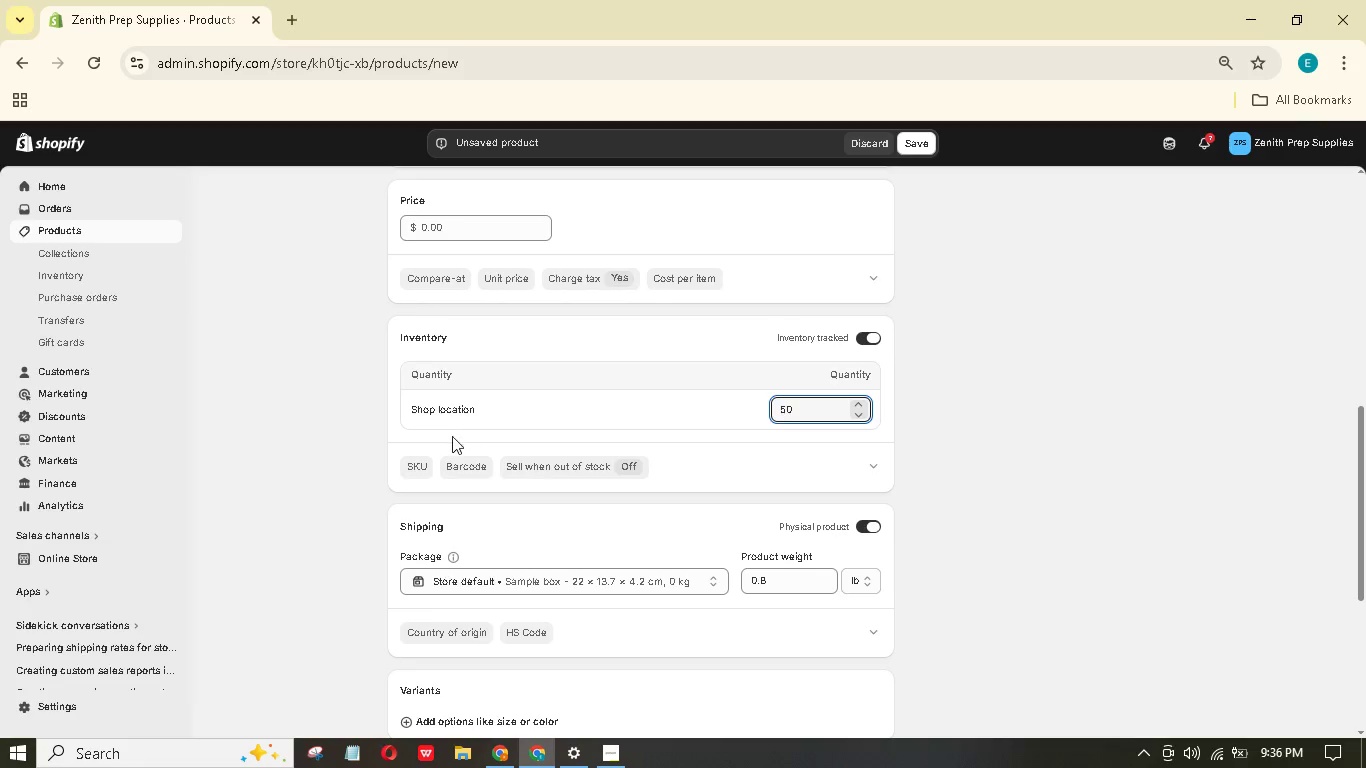 
mouse_move([416, 476])
 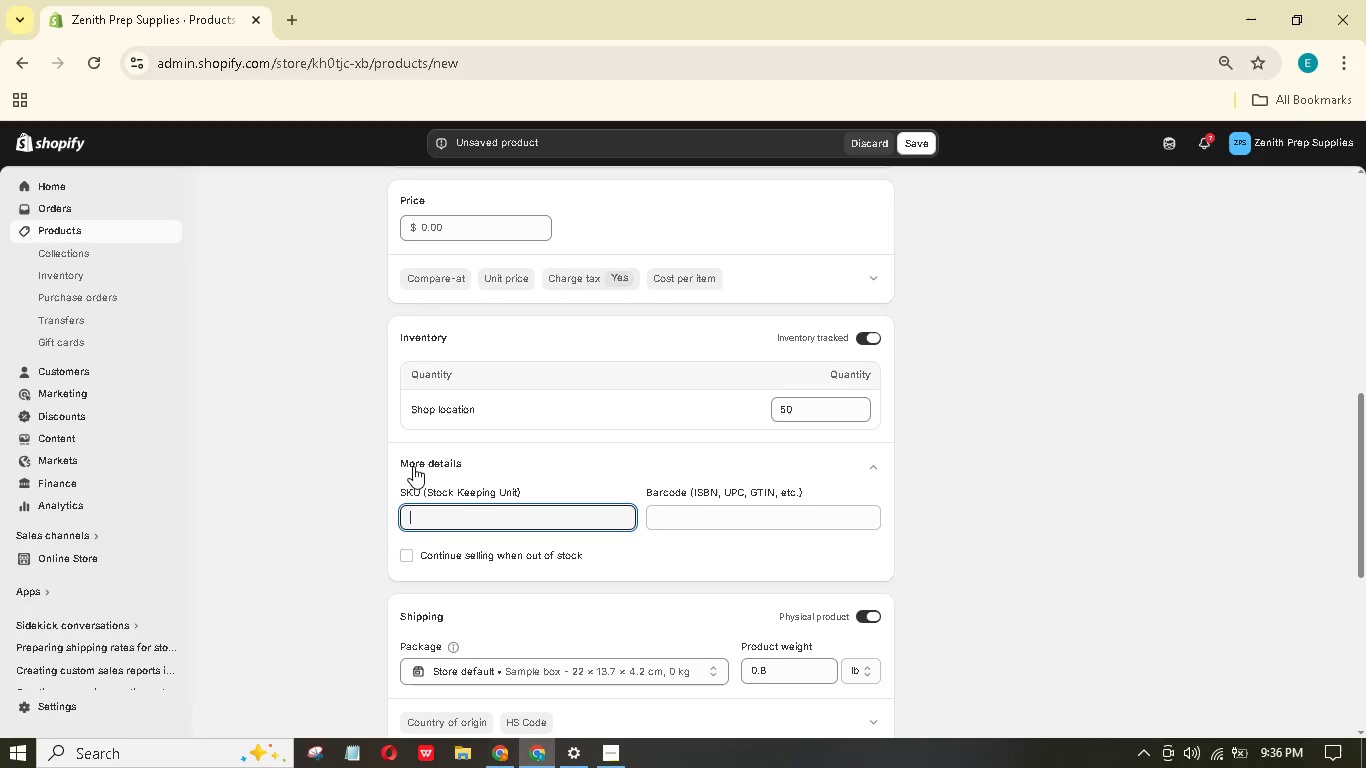 
type(ZPT-Ti)
key(Backspace)
type(IMER)
 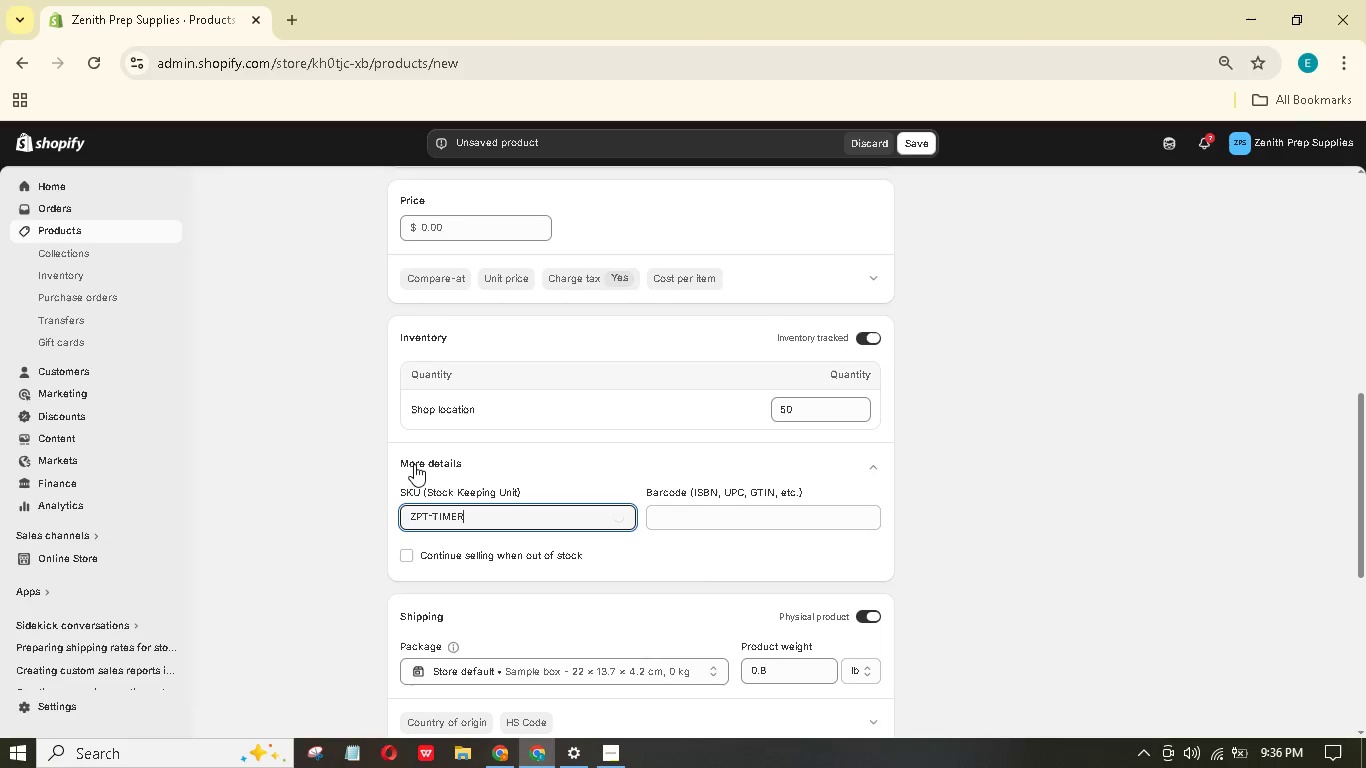 
scroll: coordinate [459, 475], scroll_direction: up, amount: 1.0
 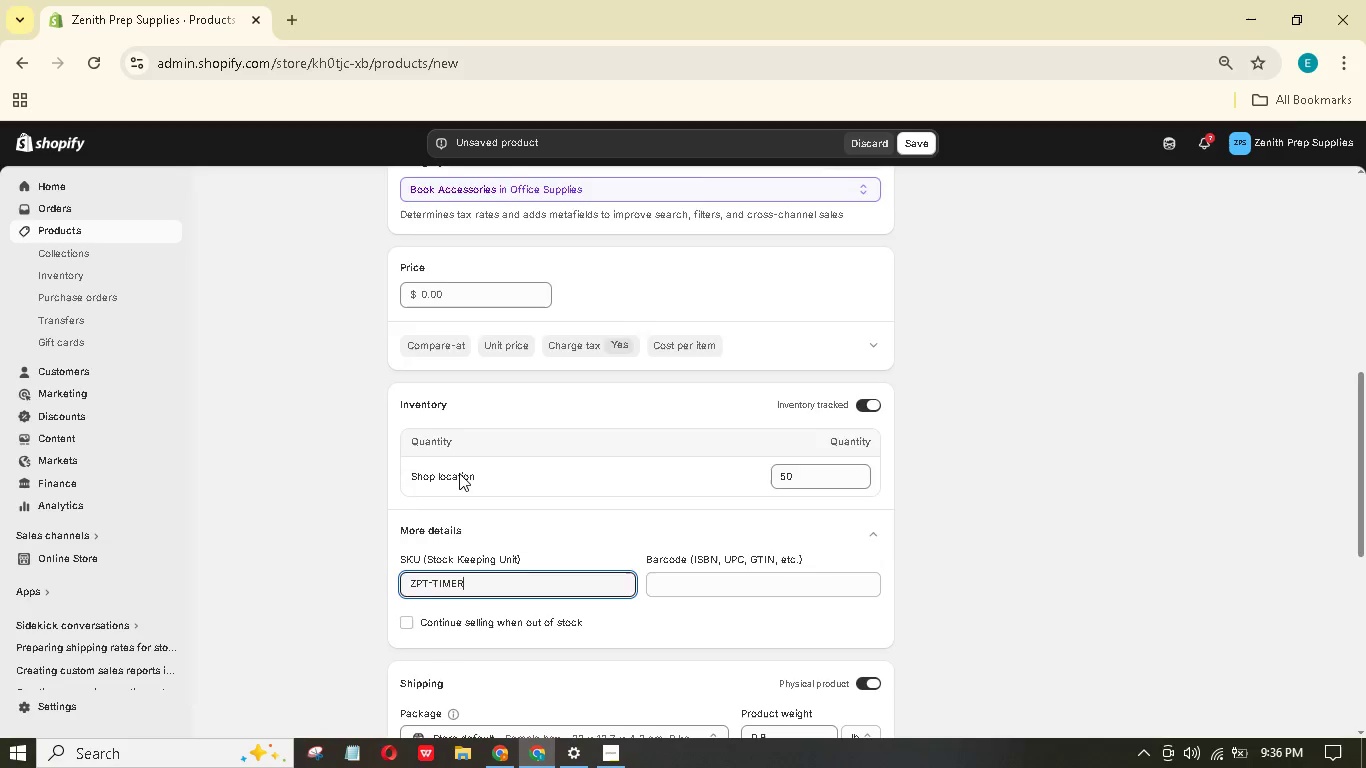 
scroll: coordinate [465, 473], scroll_direction: down, amount: 6.0
 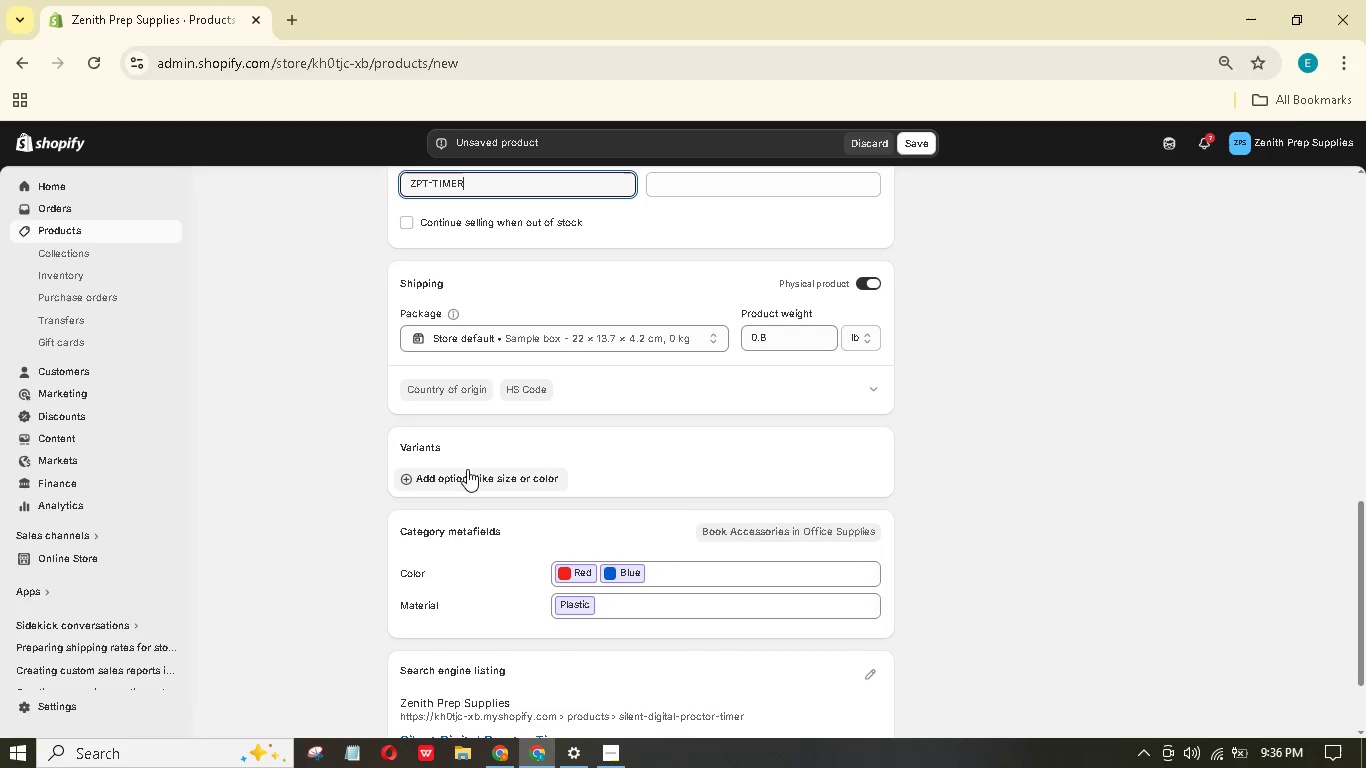 
left_click([467, 469])
 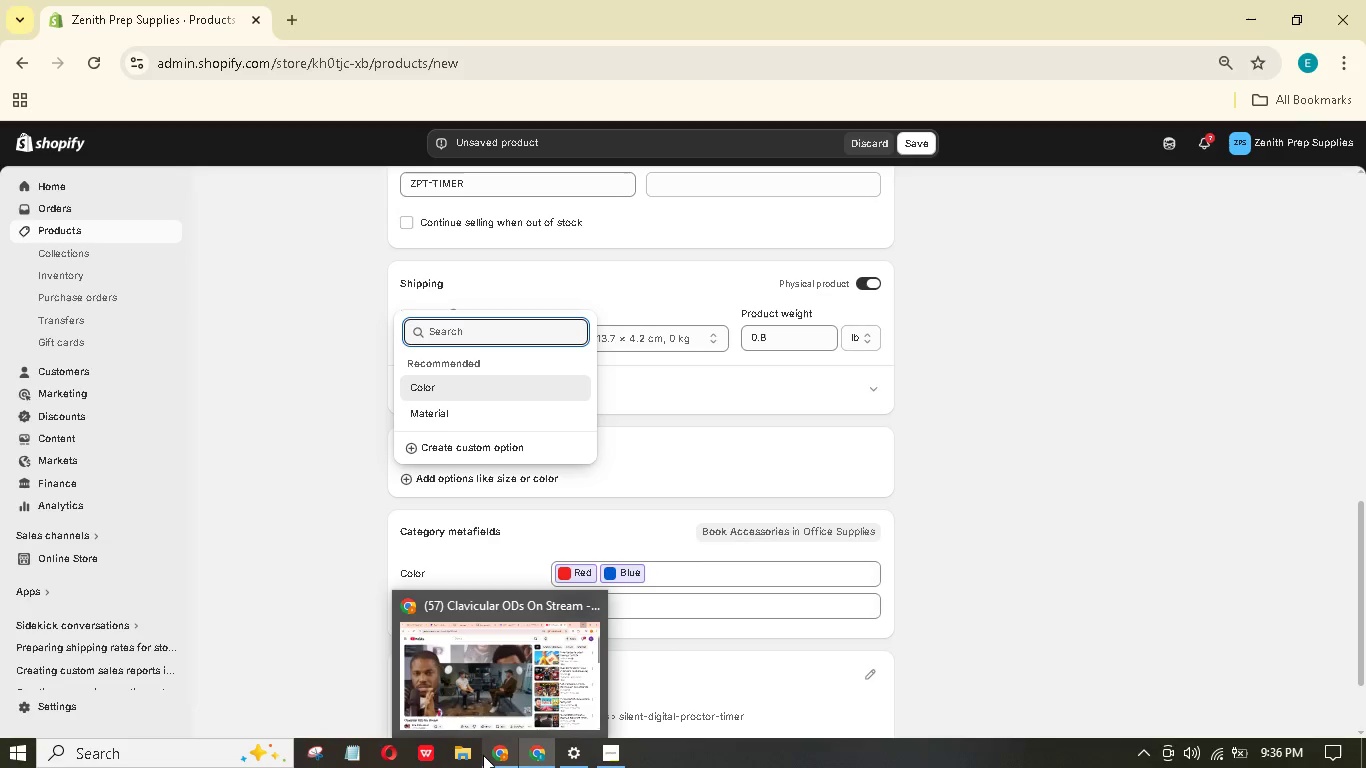 
wait(24.33)
 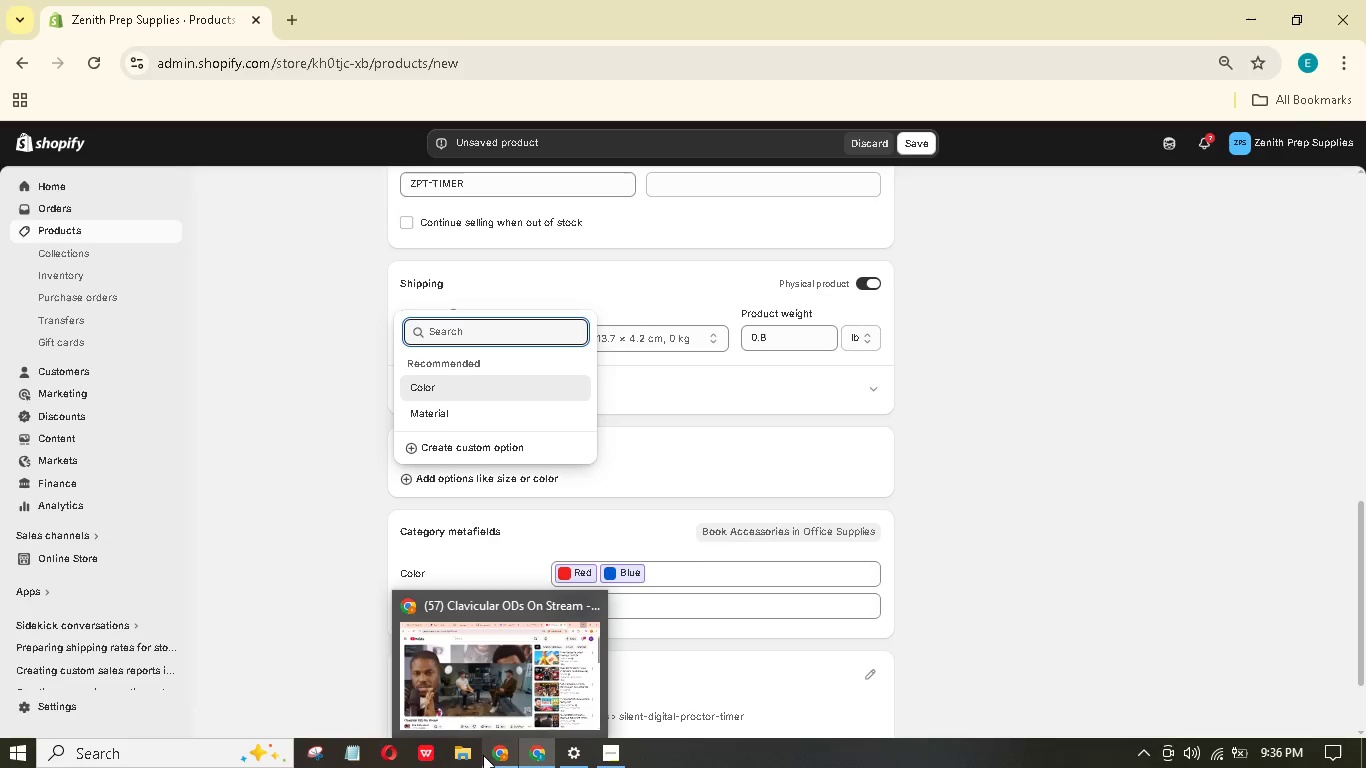 
key(Meta+MetaLeft)
 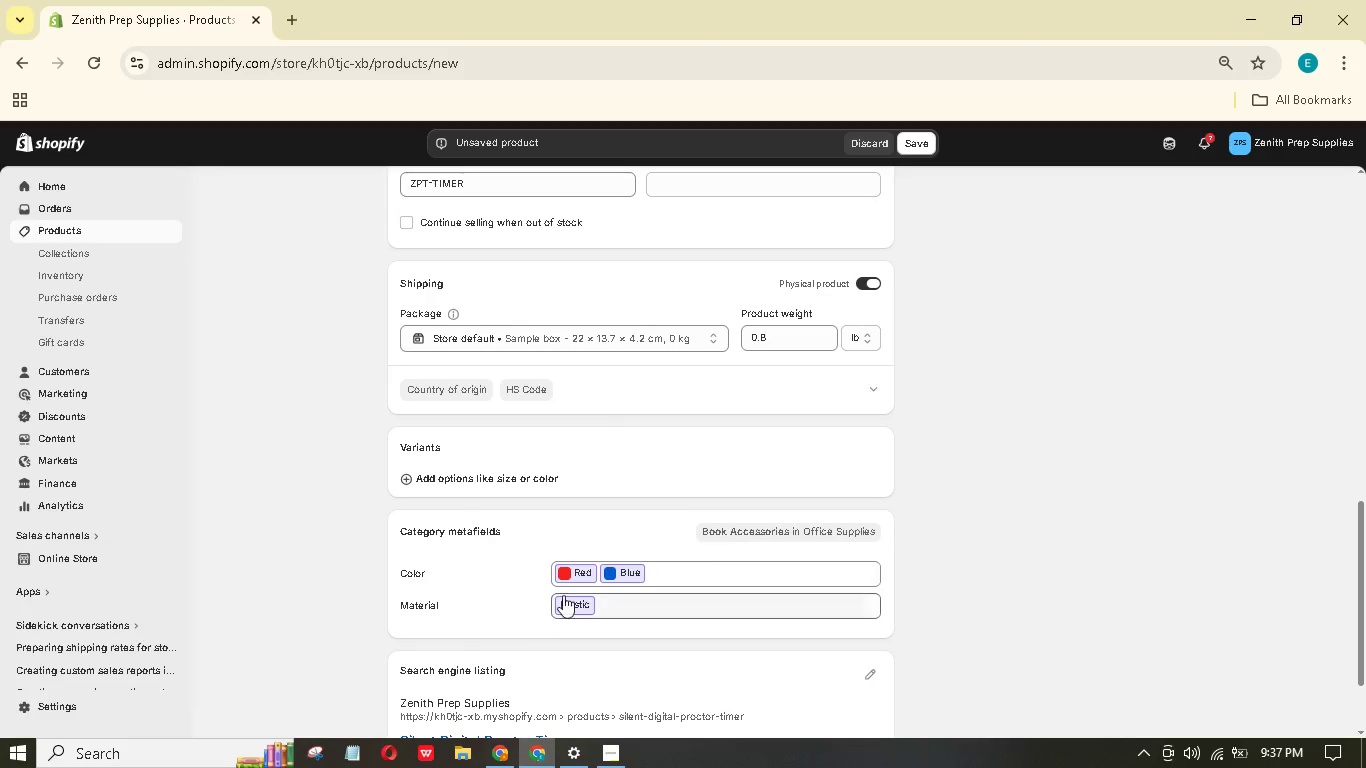 
wait(7.33)
 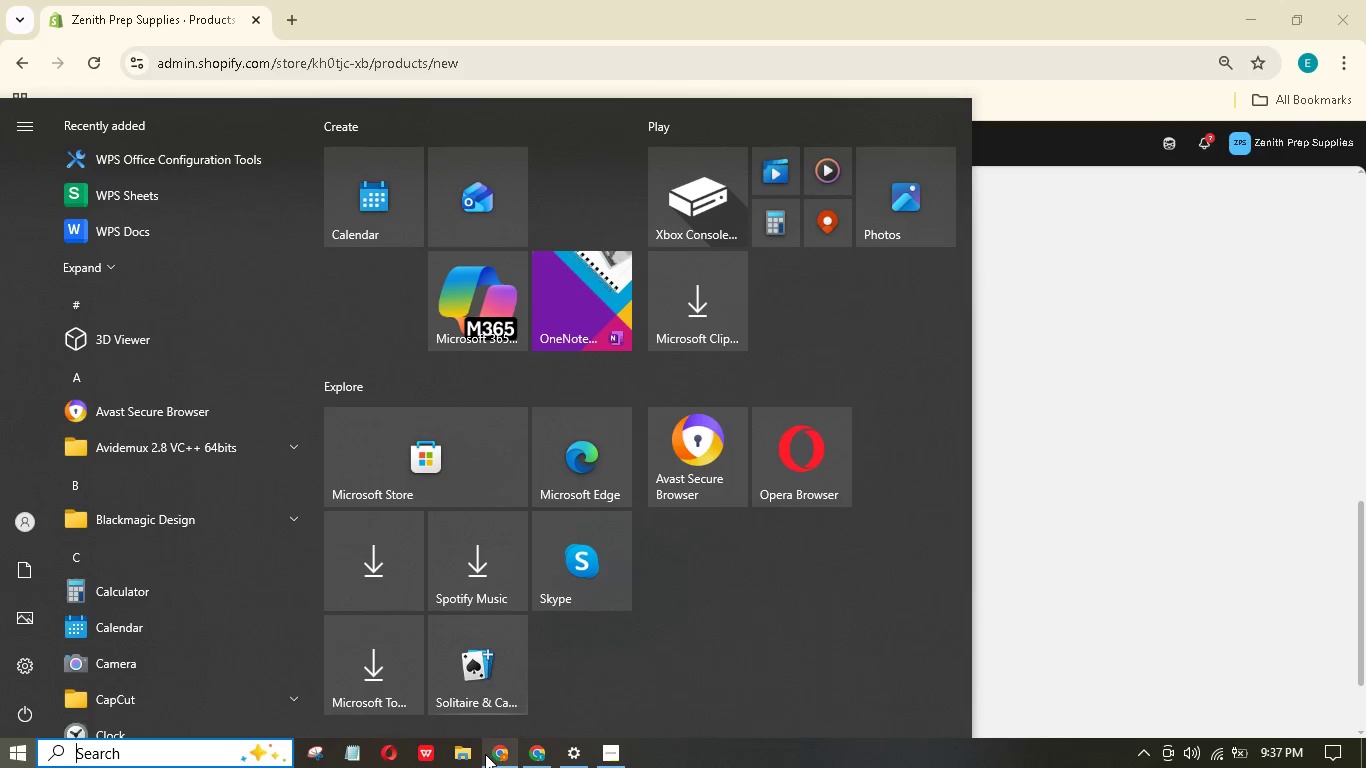 
scroll: coordinate [645, 516], scroll_direction: up, amount: 1.0
 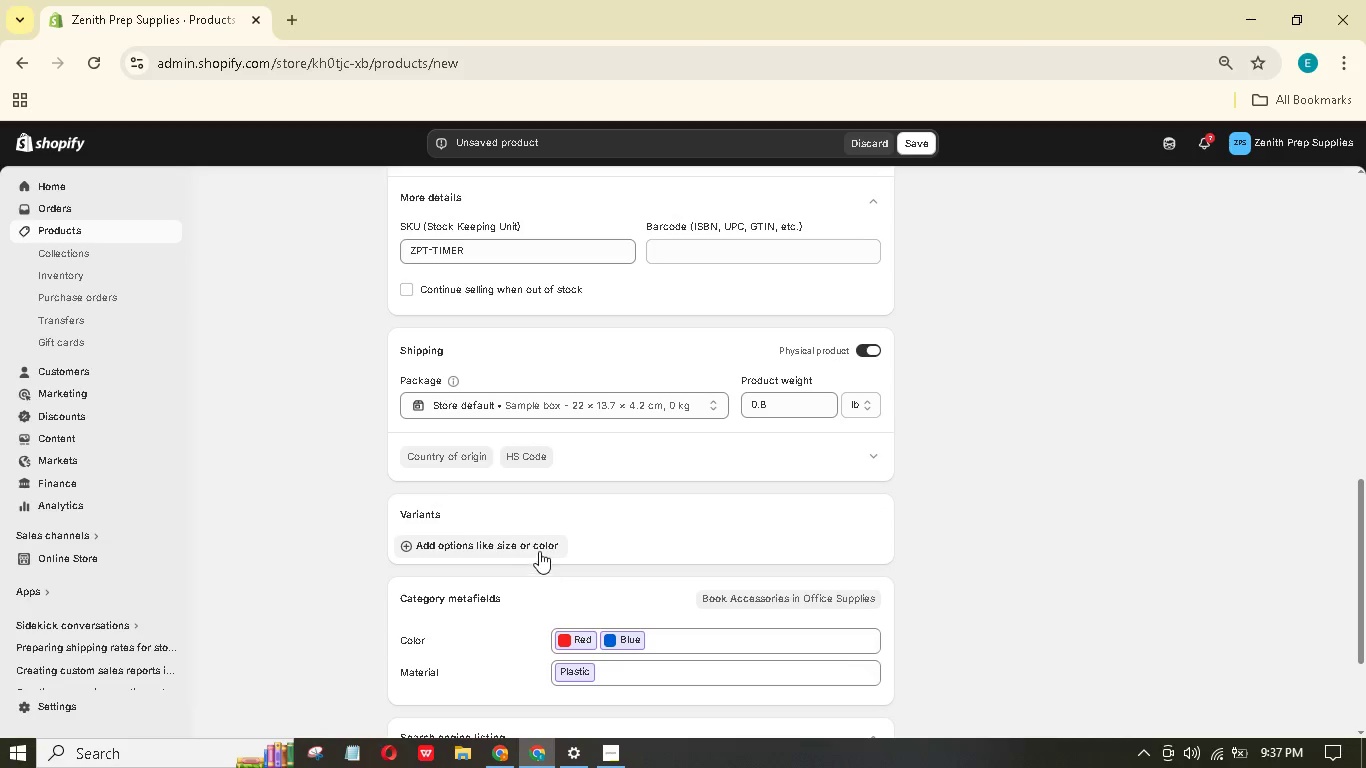 
left_click([539, 545])
 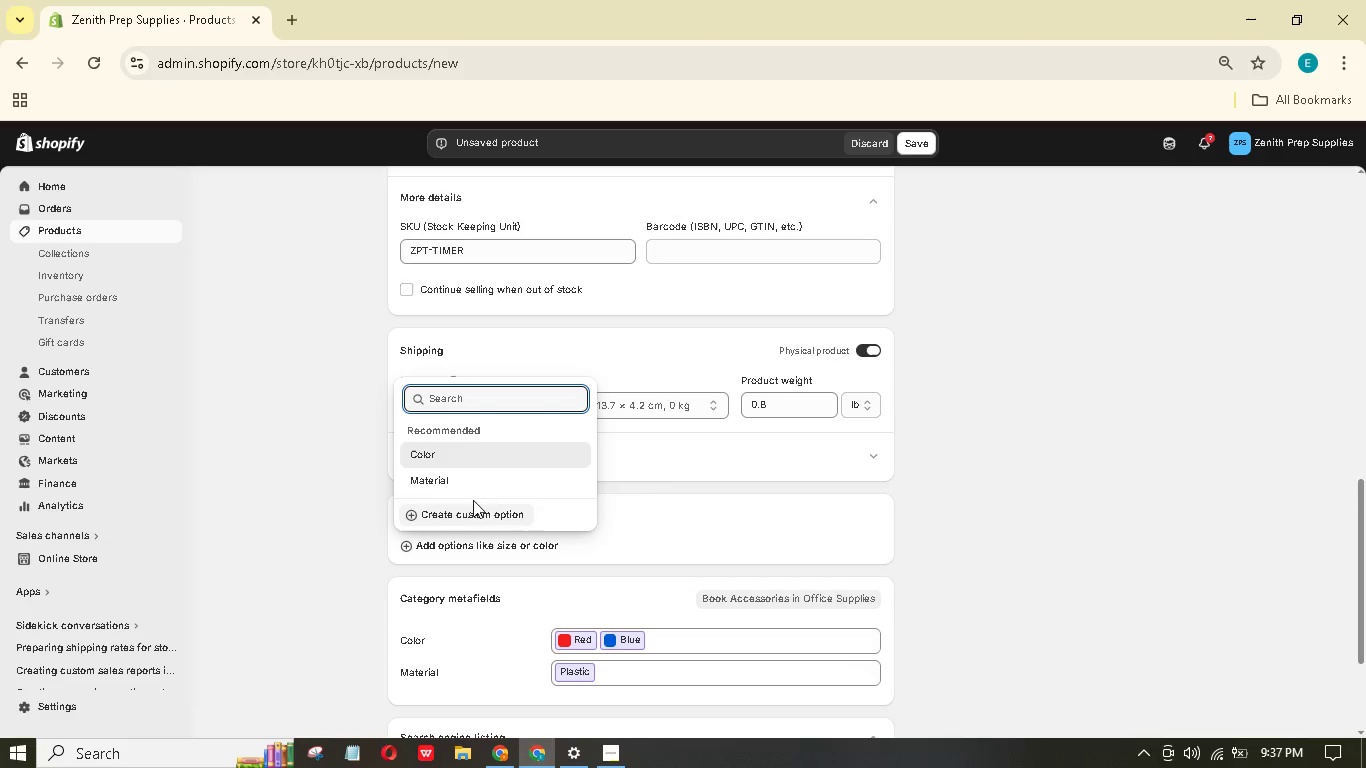 
left_click([485, 466])
 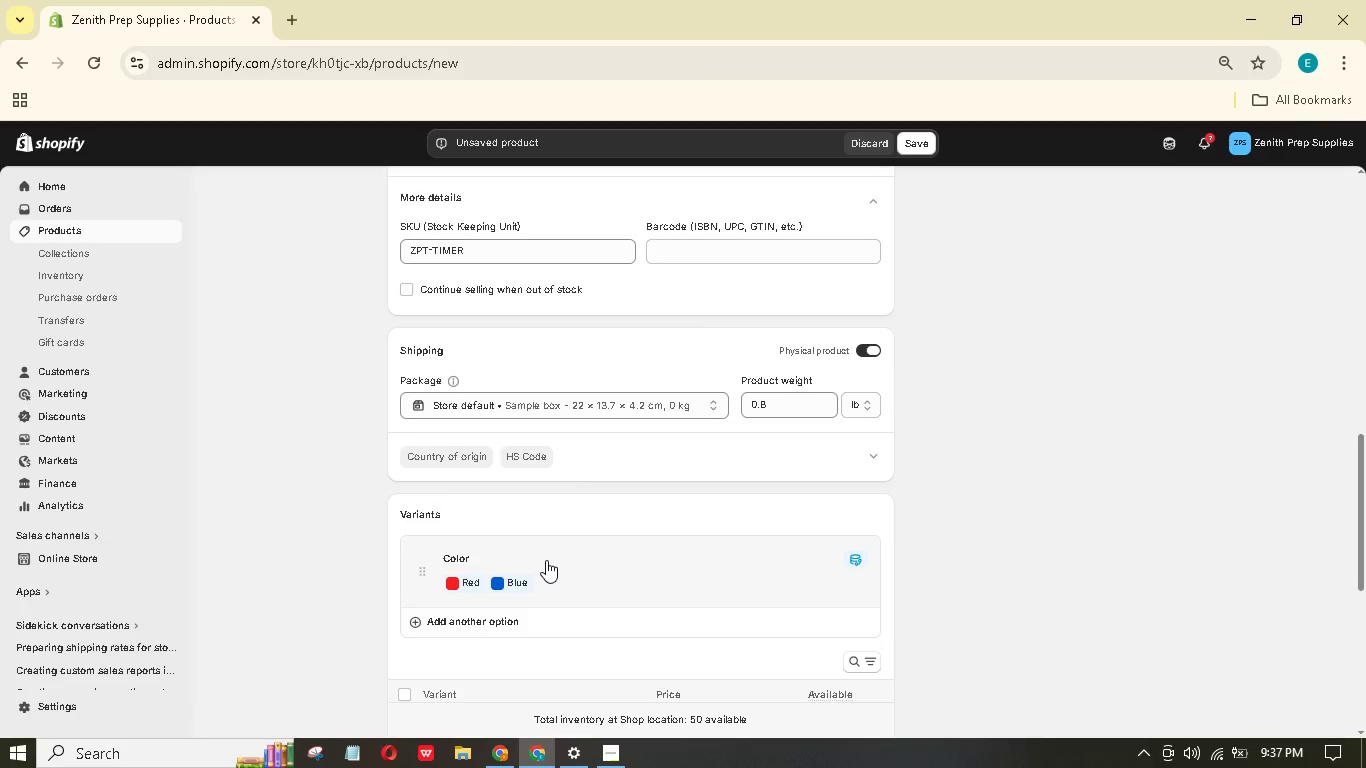 
wait(10.77)
 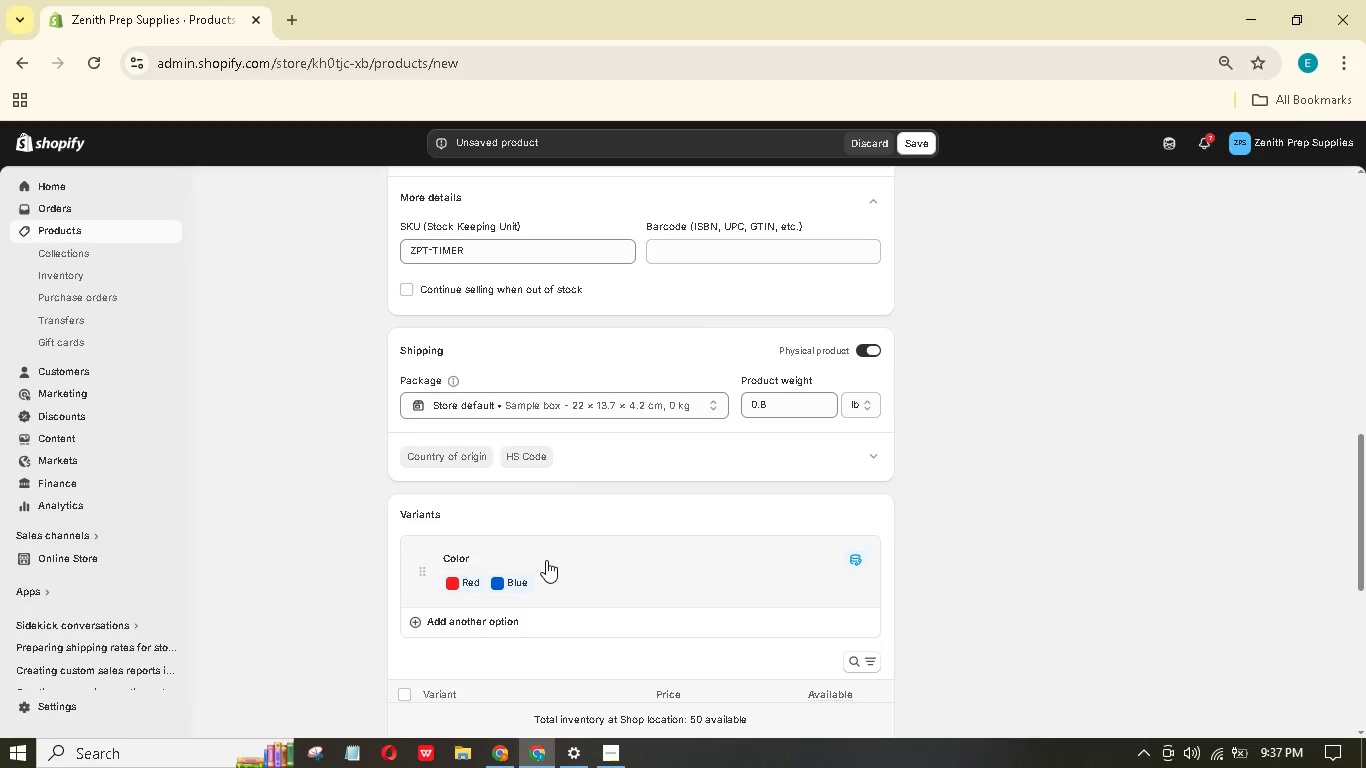 
left_click([609, 577])
 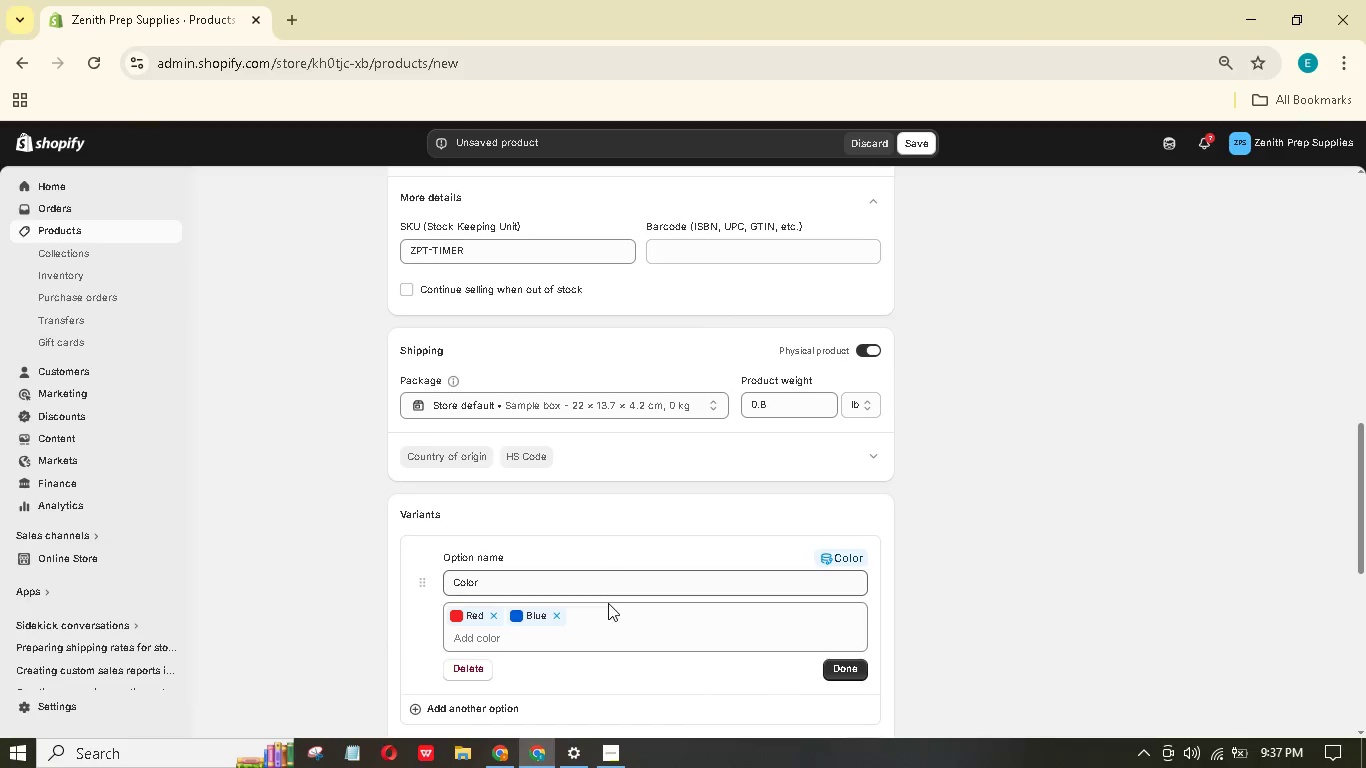 
left_click([614, 624])
 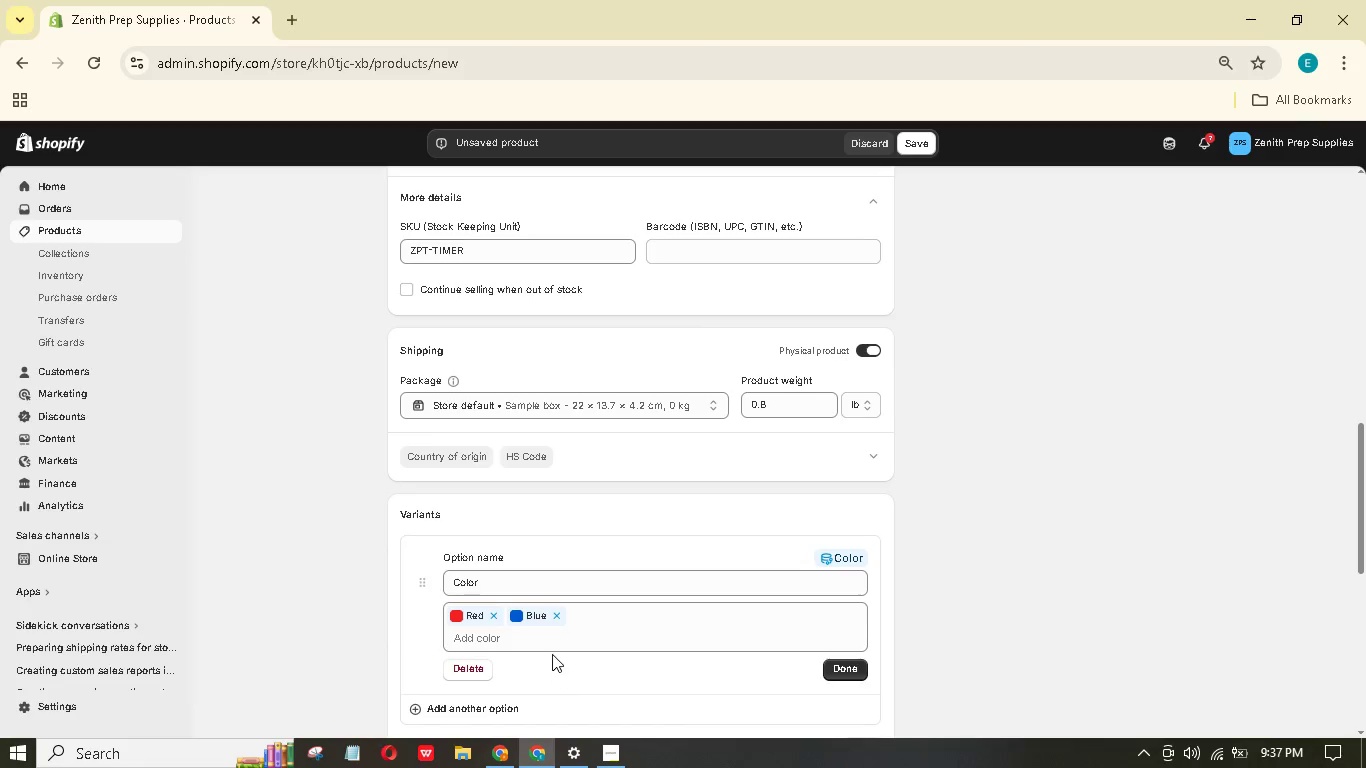 
left_click([552, 643])
 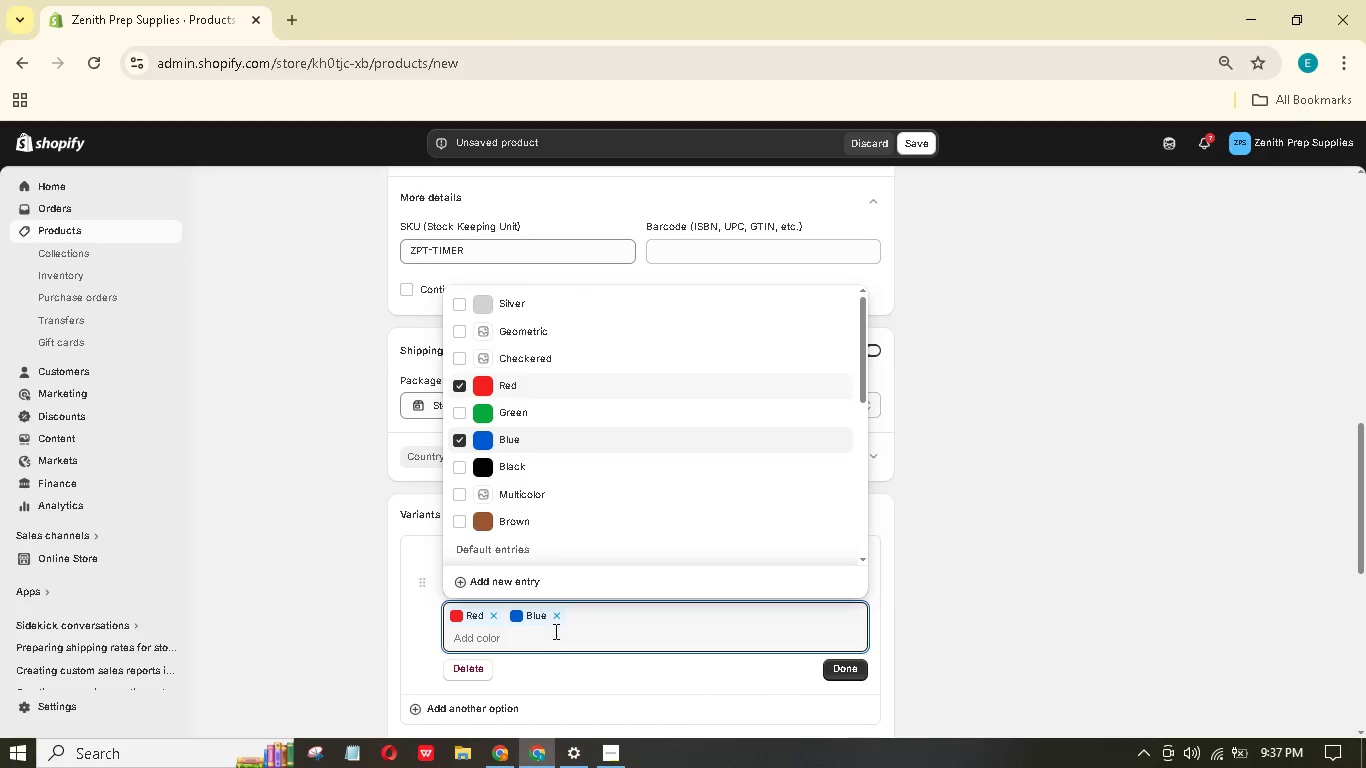 
scroll: coordinate [566, 509], scroll_direction: down, amount: 18.0
 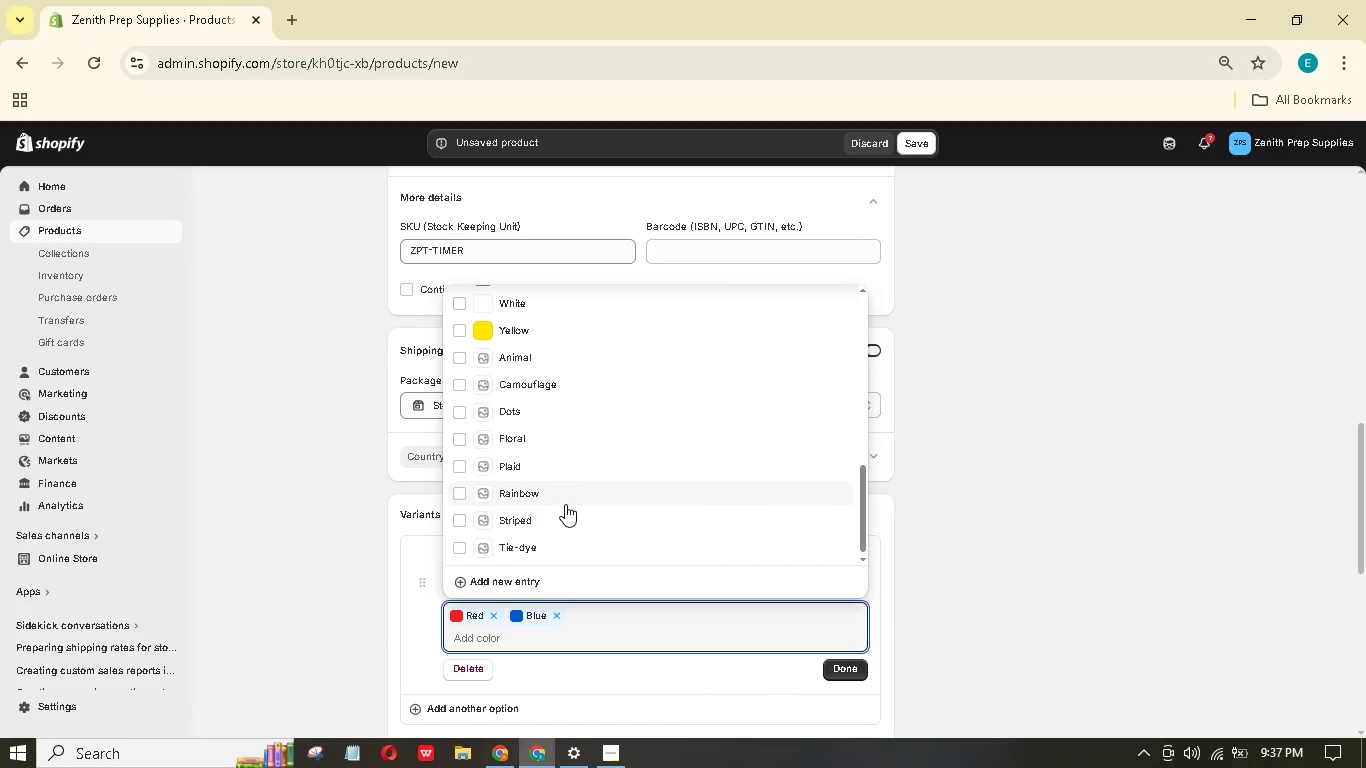 
scroll: coordinate [567, 503], scroll_direction: up, amount: 12.0
 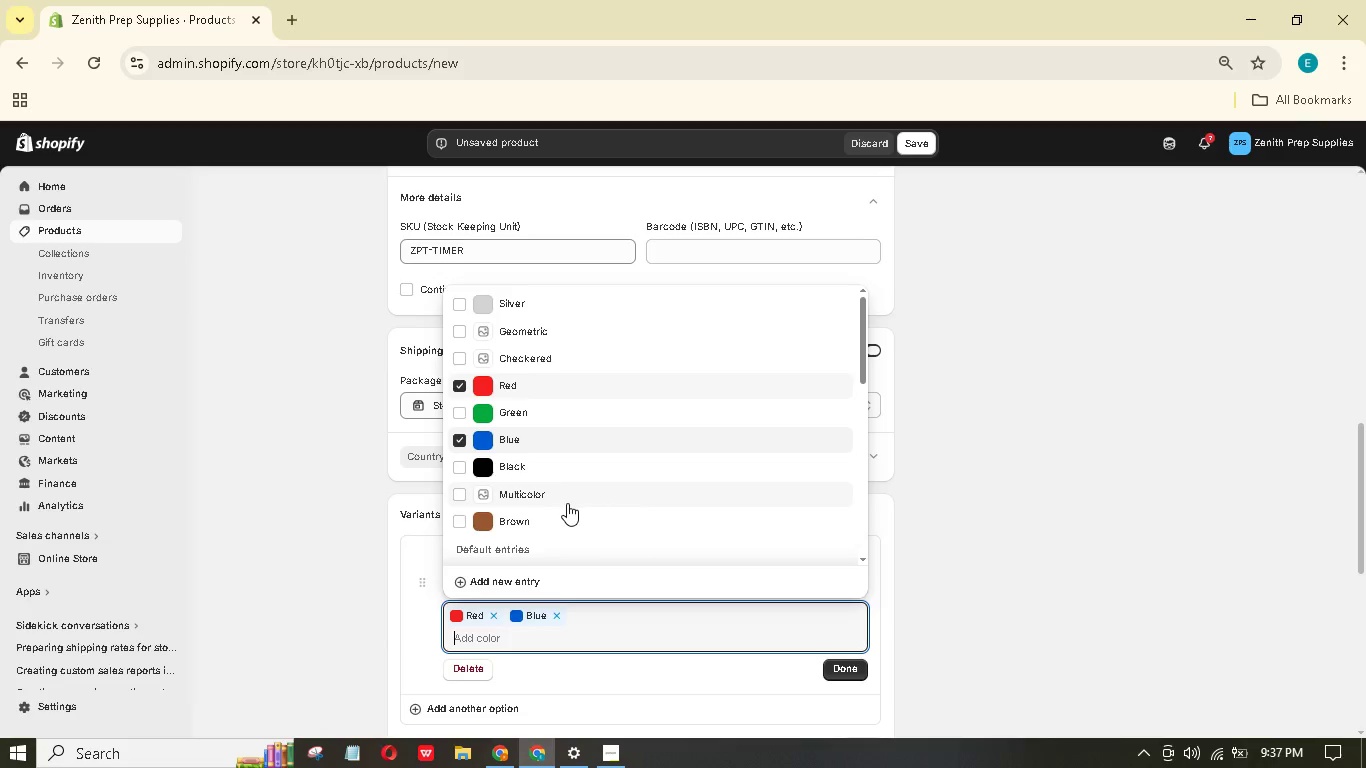 
scroll: coordinate [568, 506], scroll_direction: down, amount: 12.0
 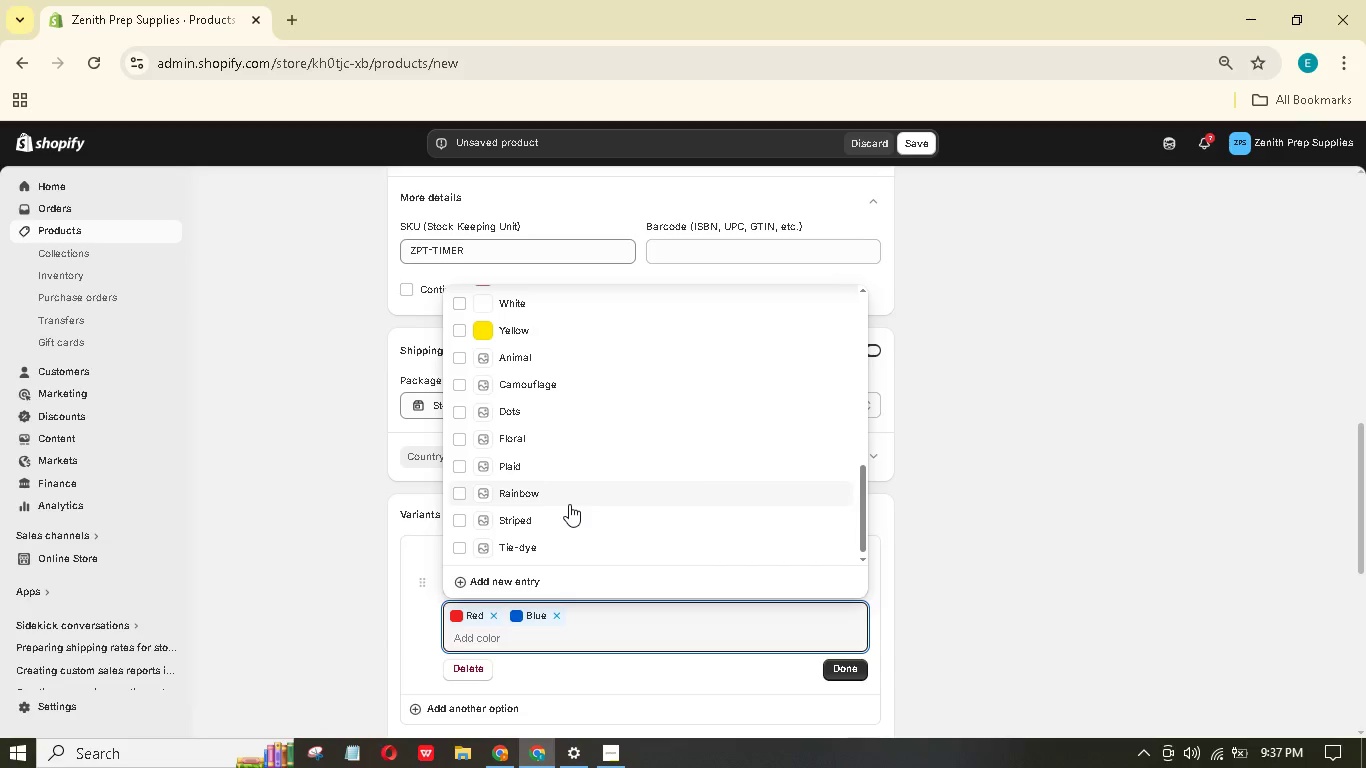 
scroll: coordinate [569, 504], scroll_direction: up, amount: 4.0
 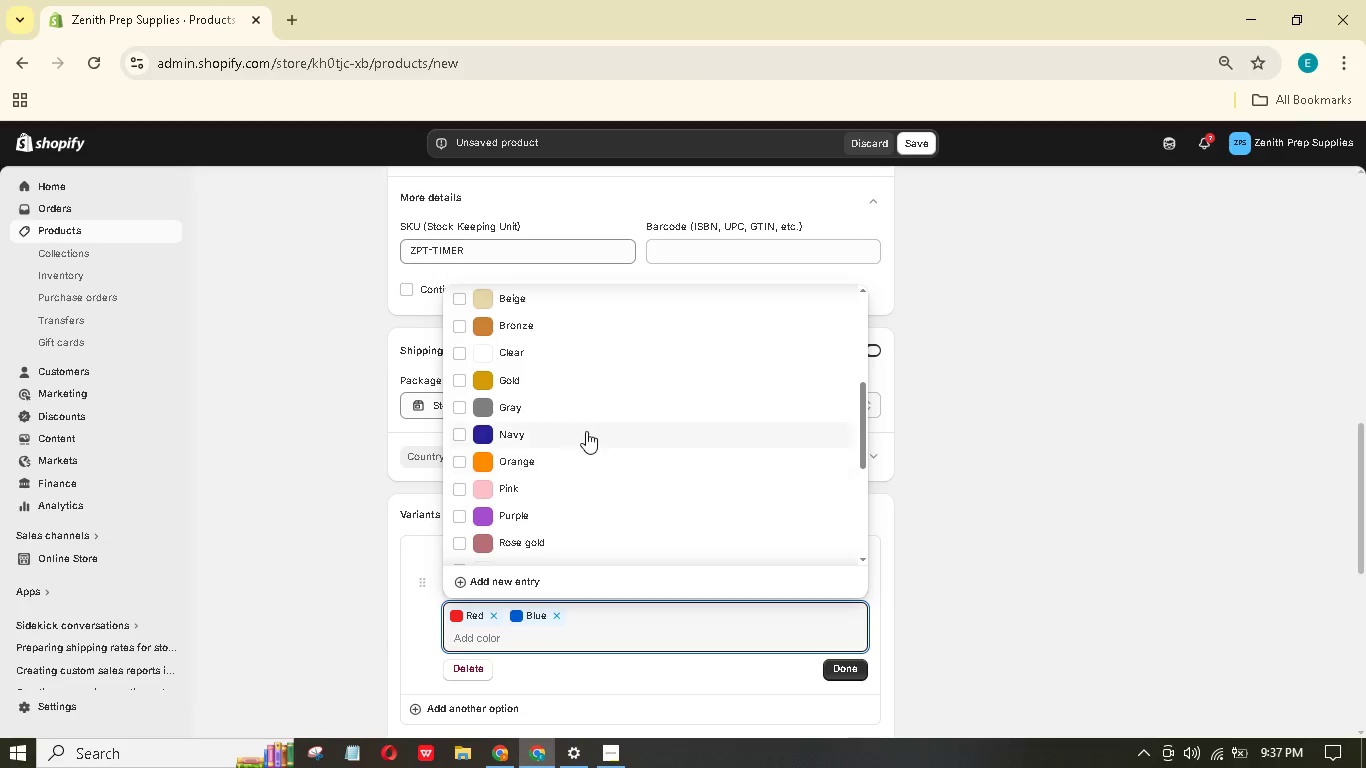 
left_click([587, 426])
 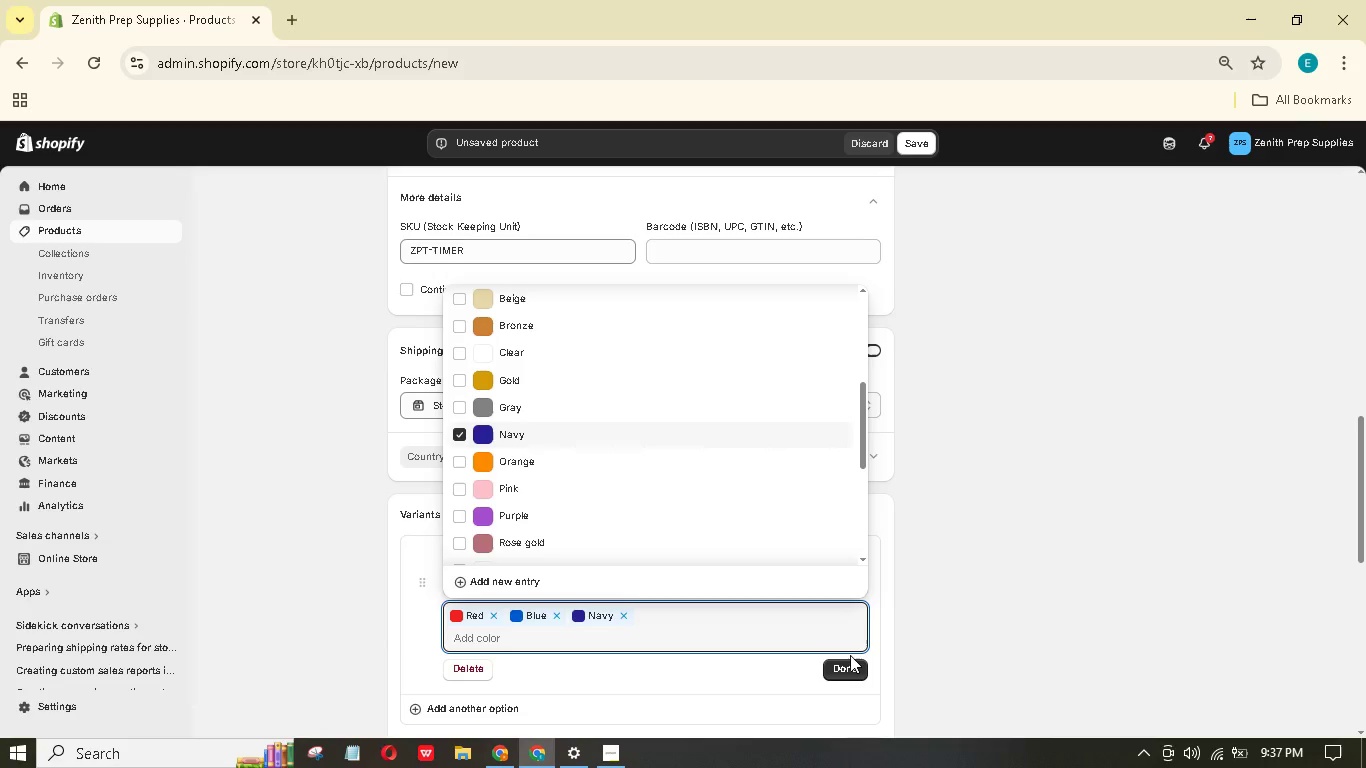 
left_click([842, 664])
 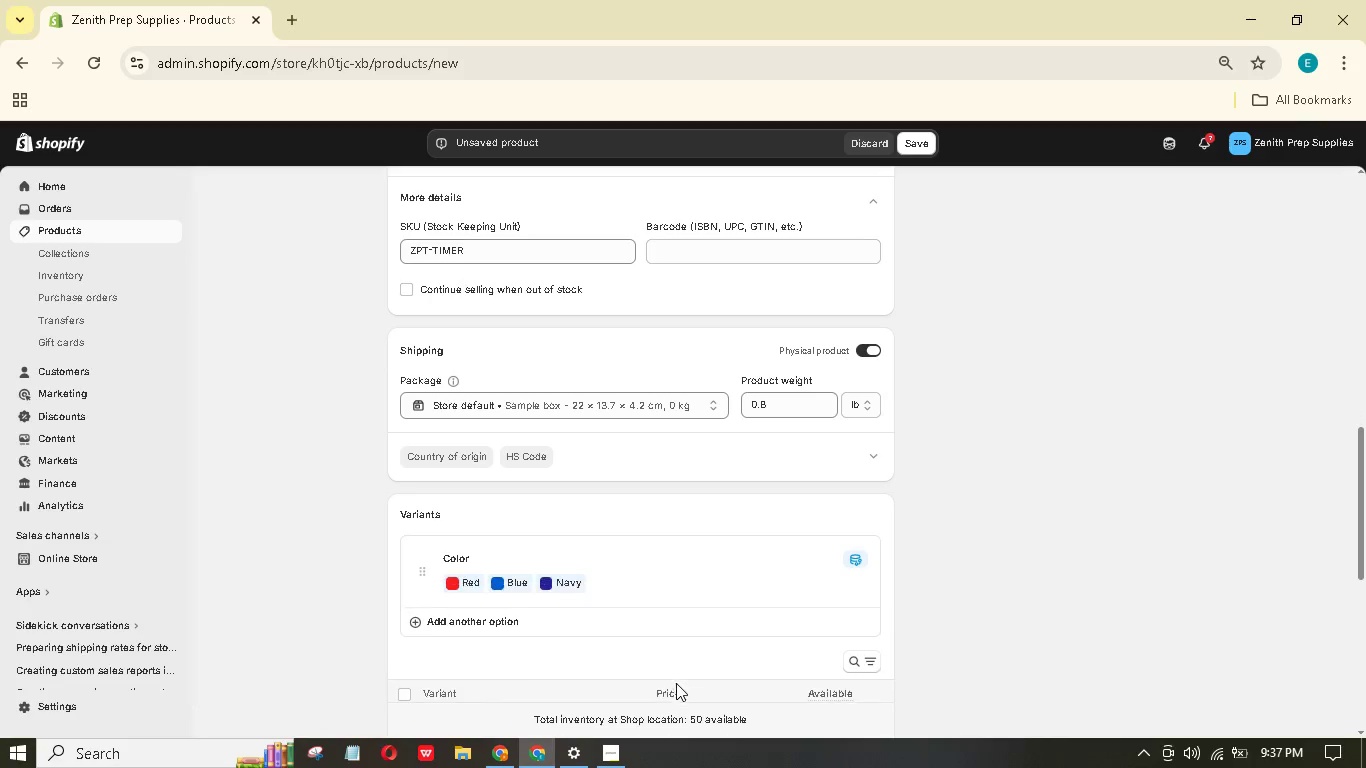 
scroll: coordinate [653, 664], scroll_direction: down, amount: 5.0
 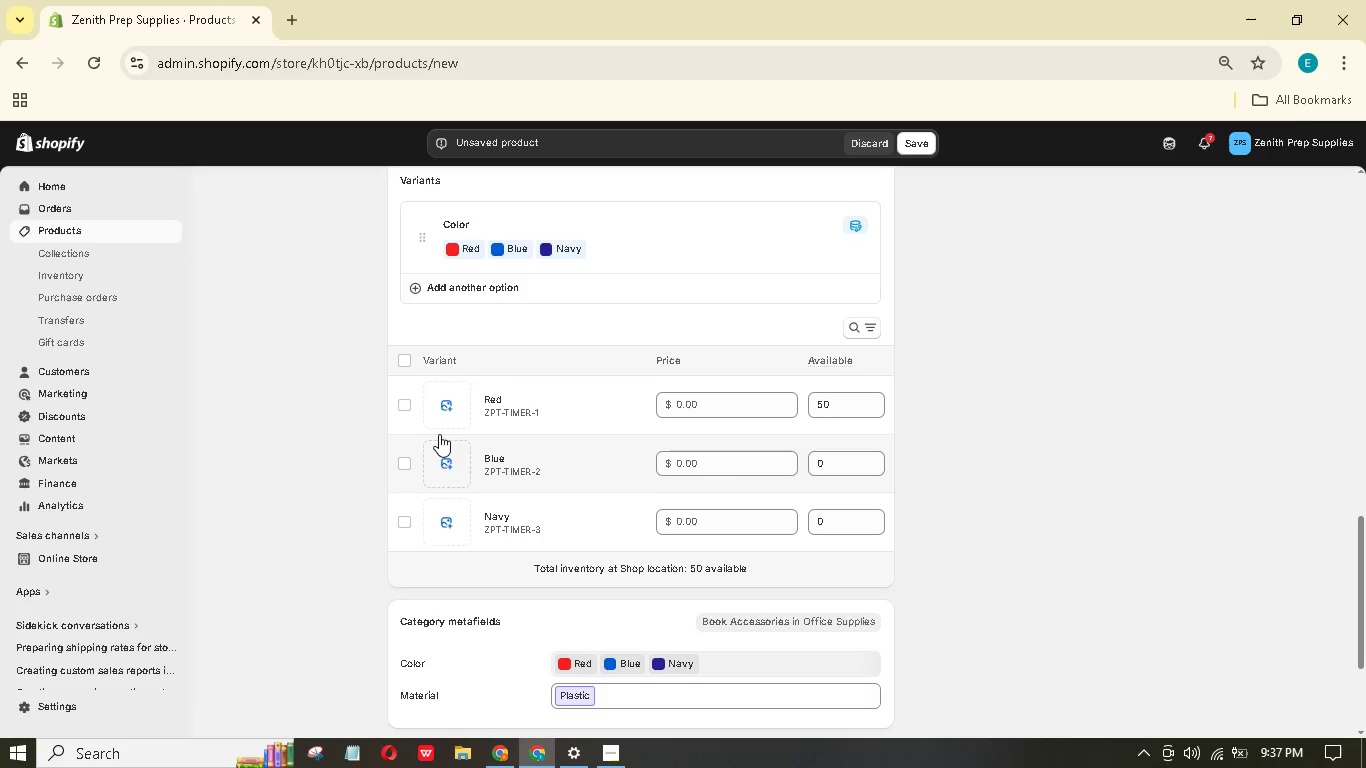 
left_click([449, 412])
 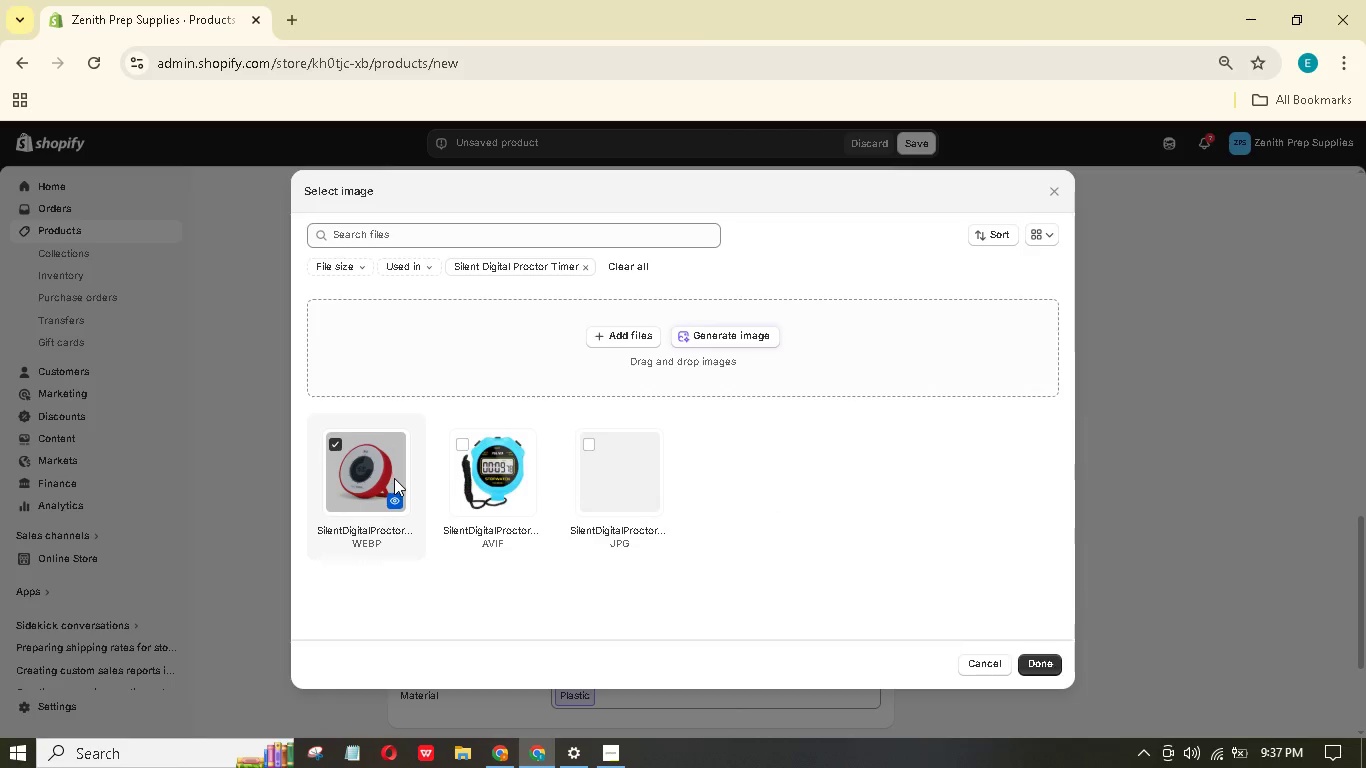 
left_click([1052, 664])
 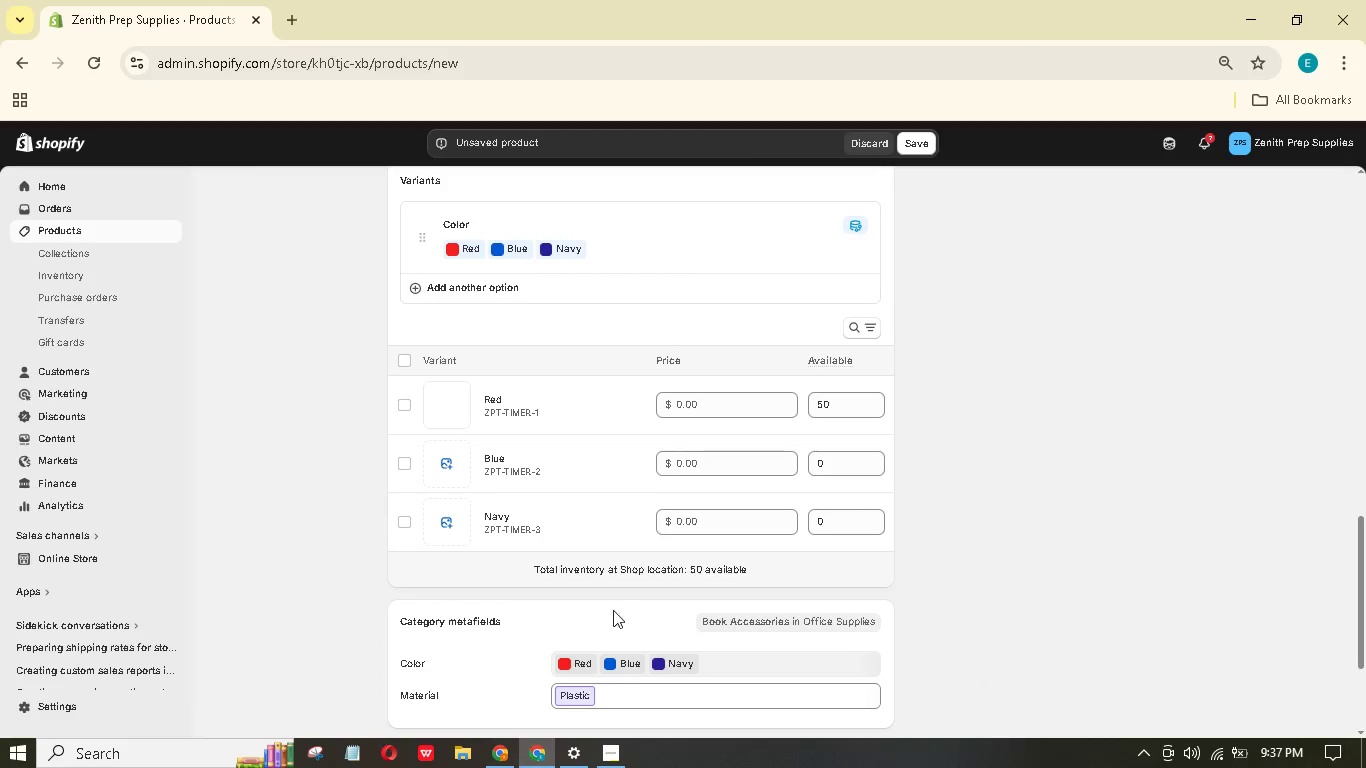 
left_click([474, 517])
 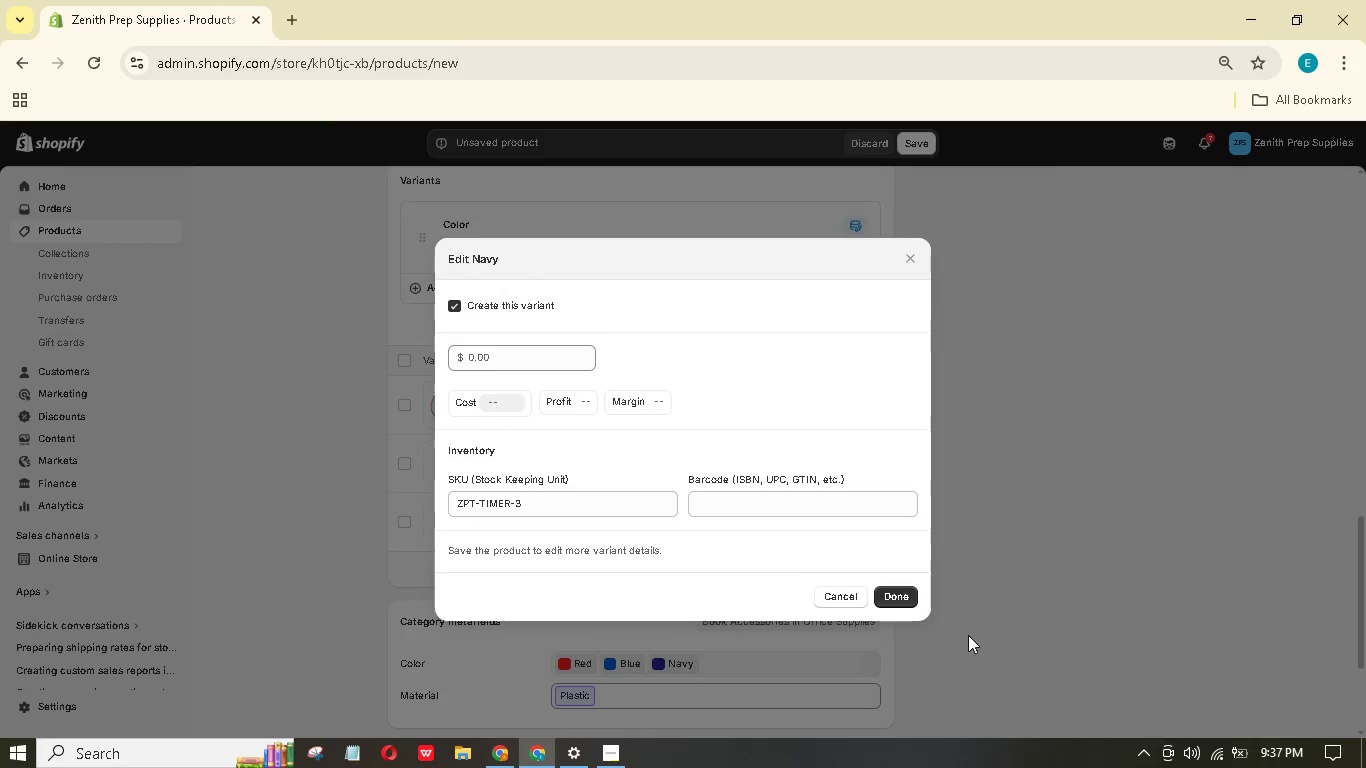 
left_click([866, 601])
 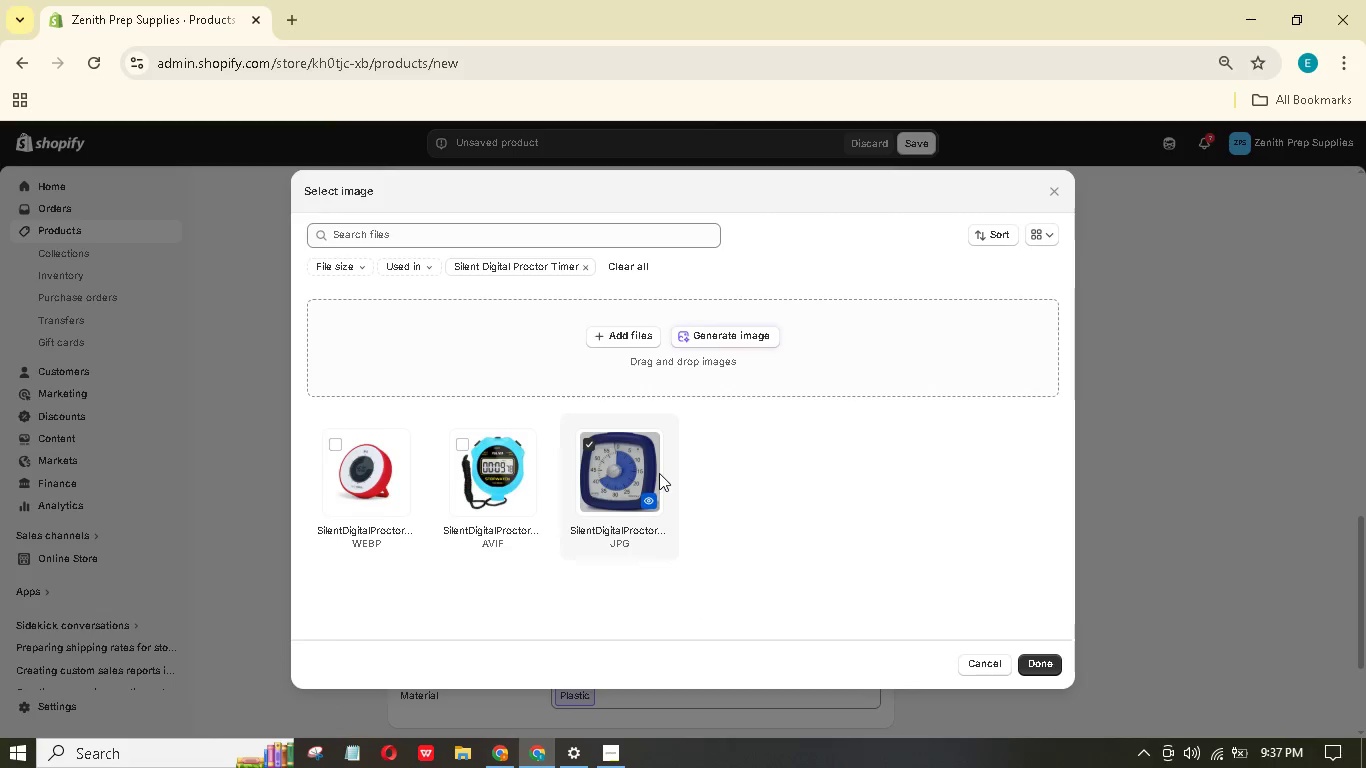 
left_click([1061, 663])
 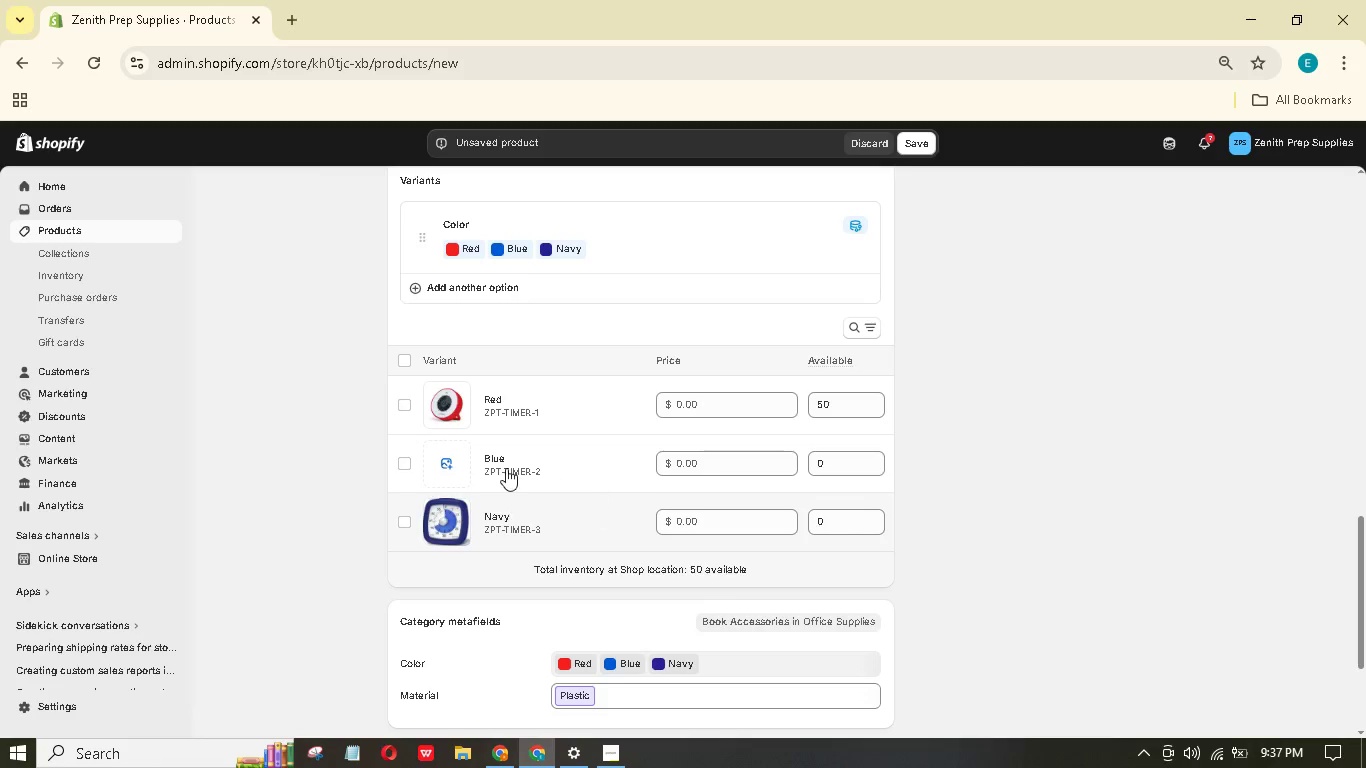 
left_click([469, 471])
 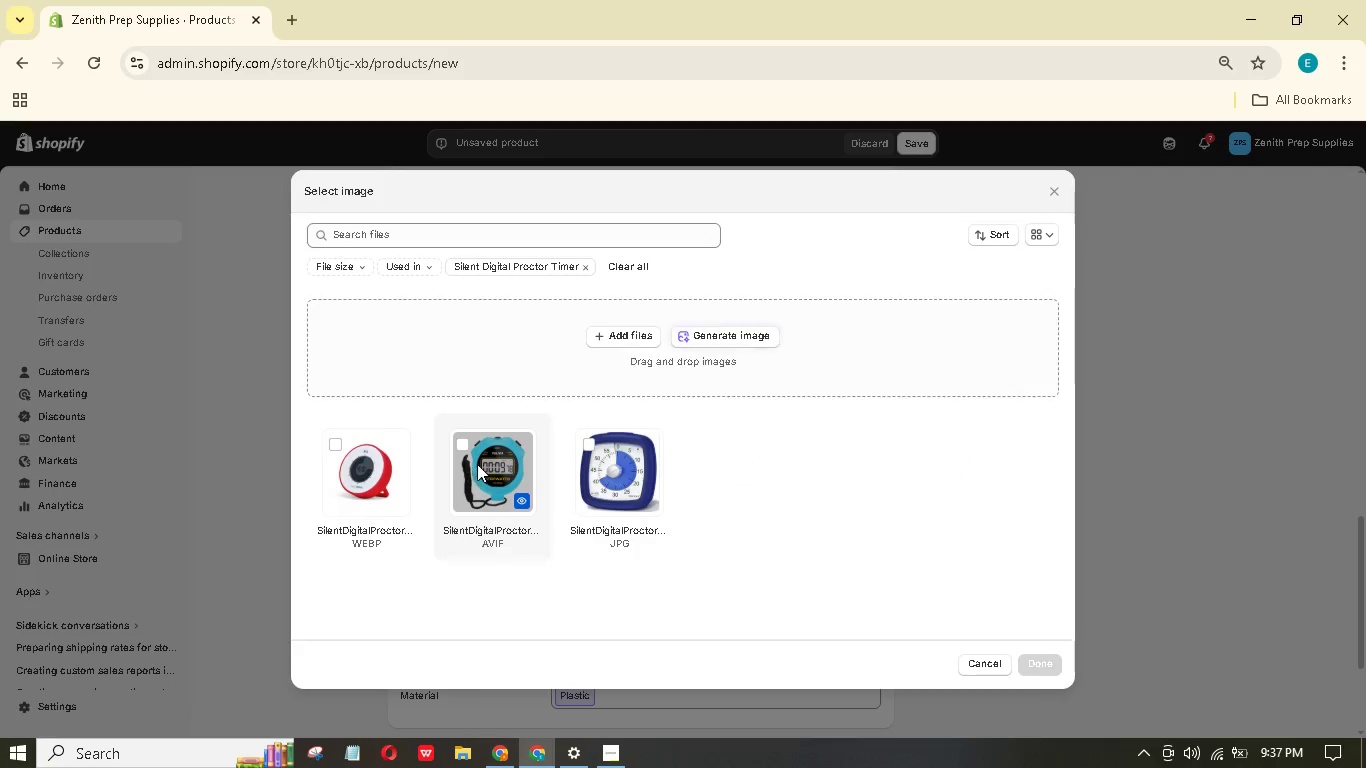 
left_click([478, 463])
 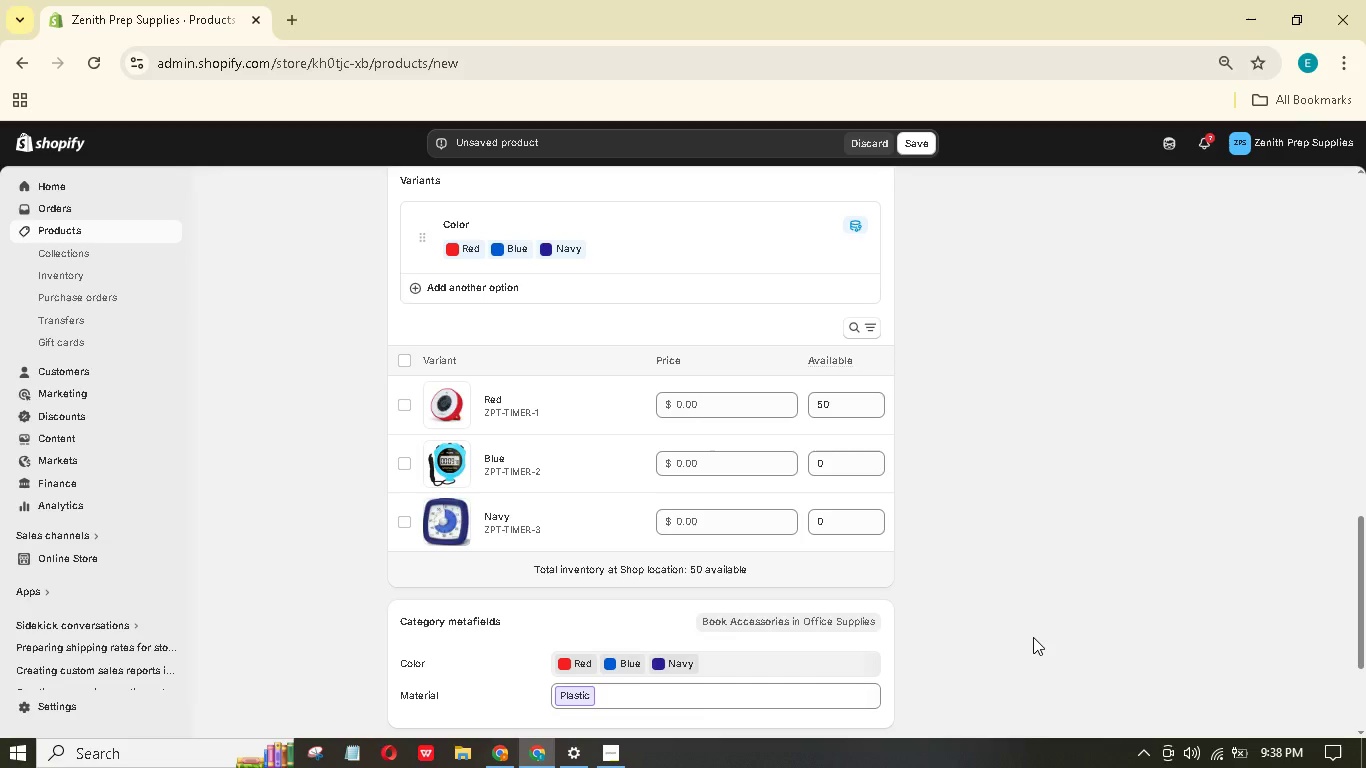 
wait(15.83)
 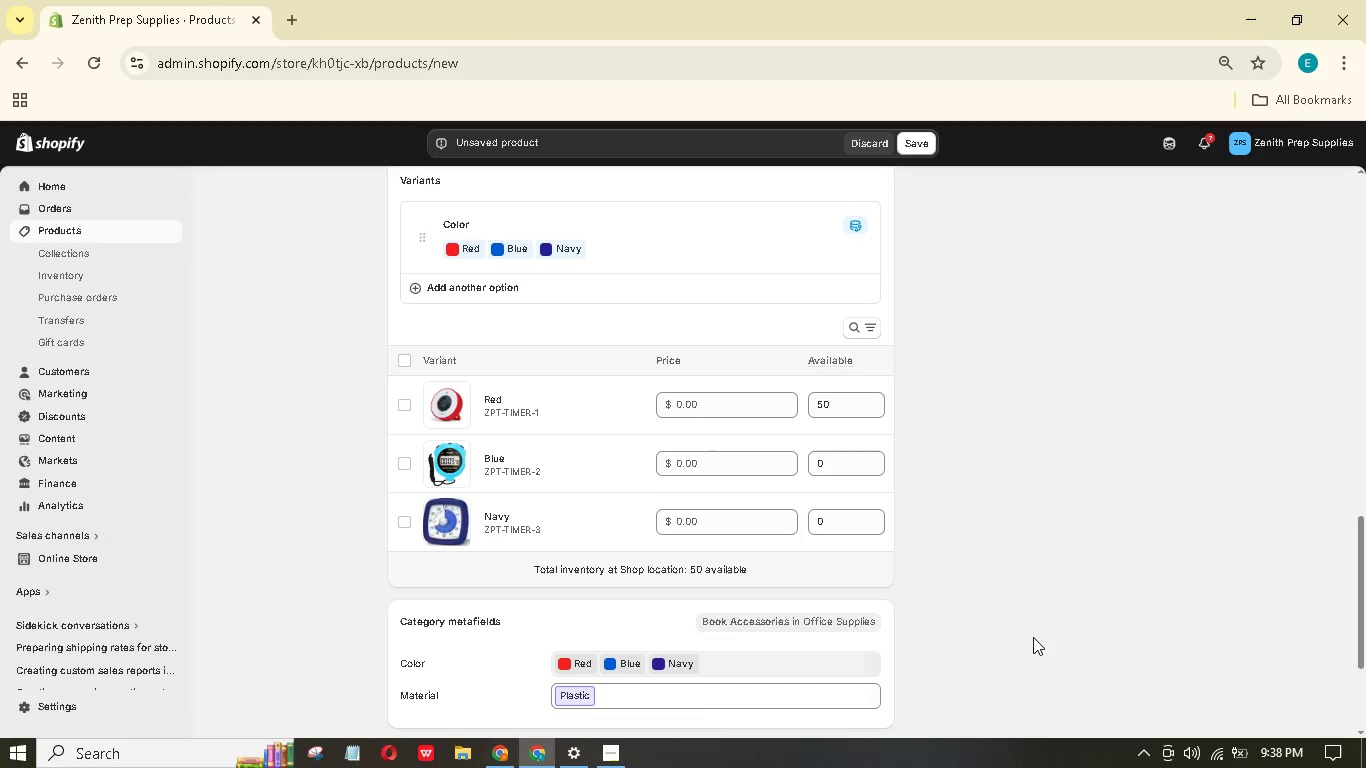 
left_click([621, 756])
 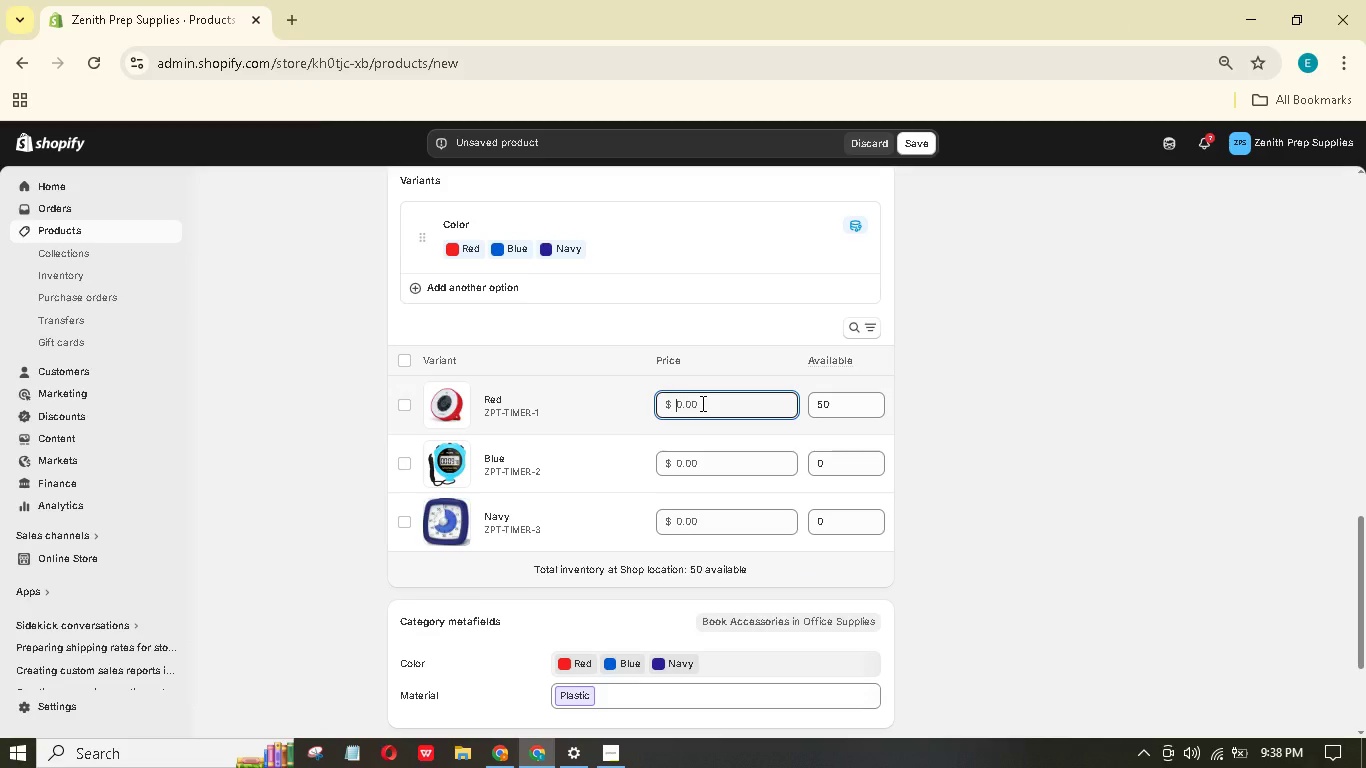 
left_click([840, 466])
 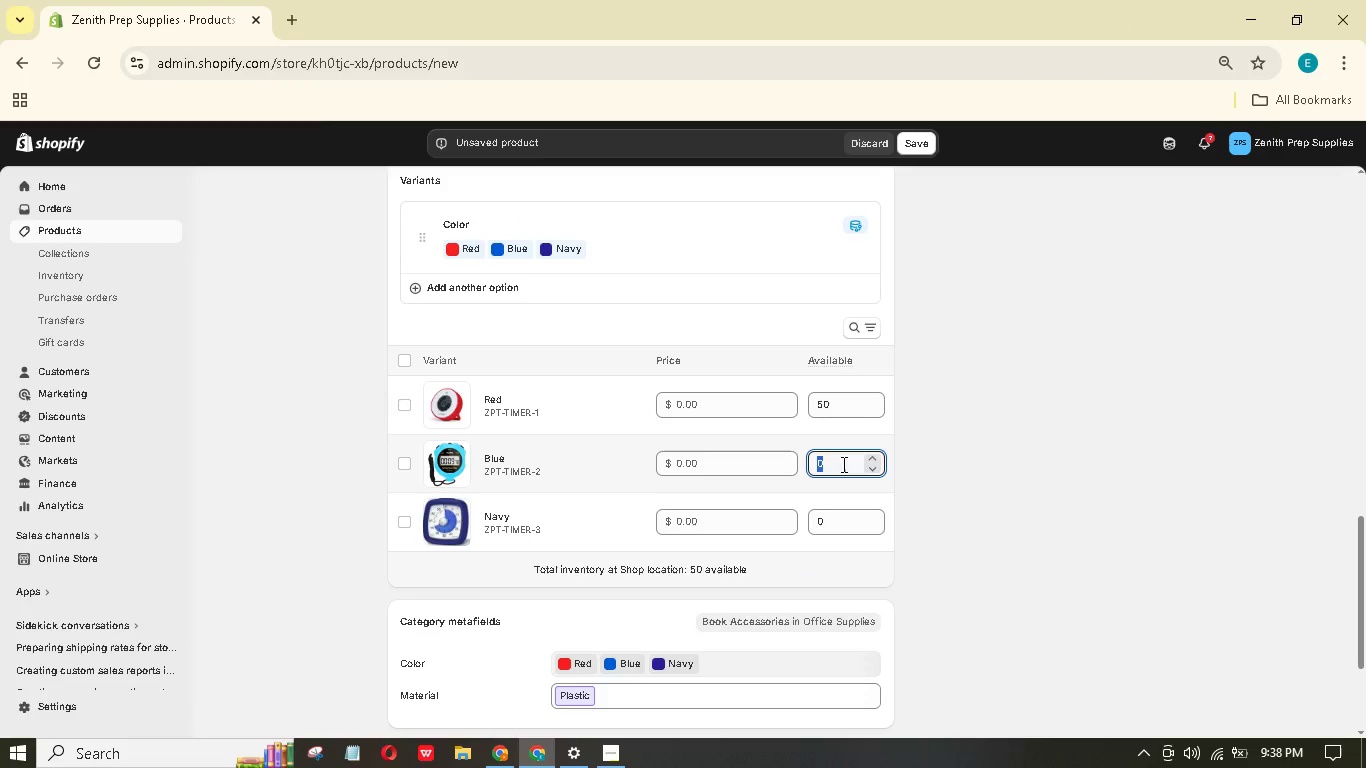 
key(Numpad5)
 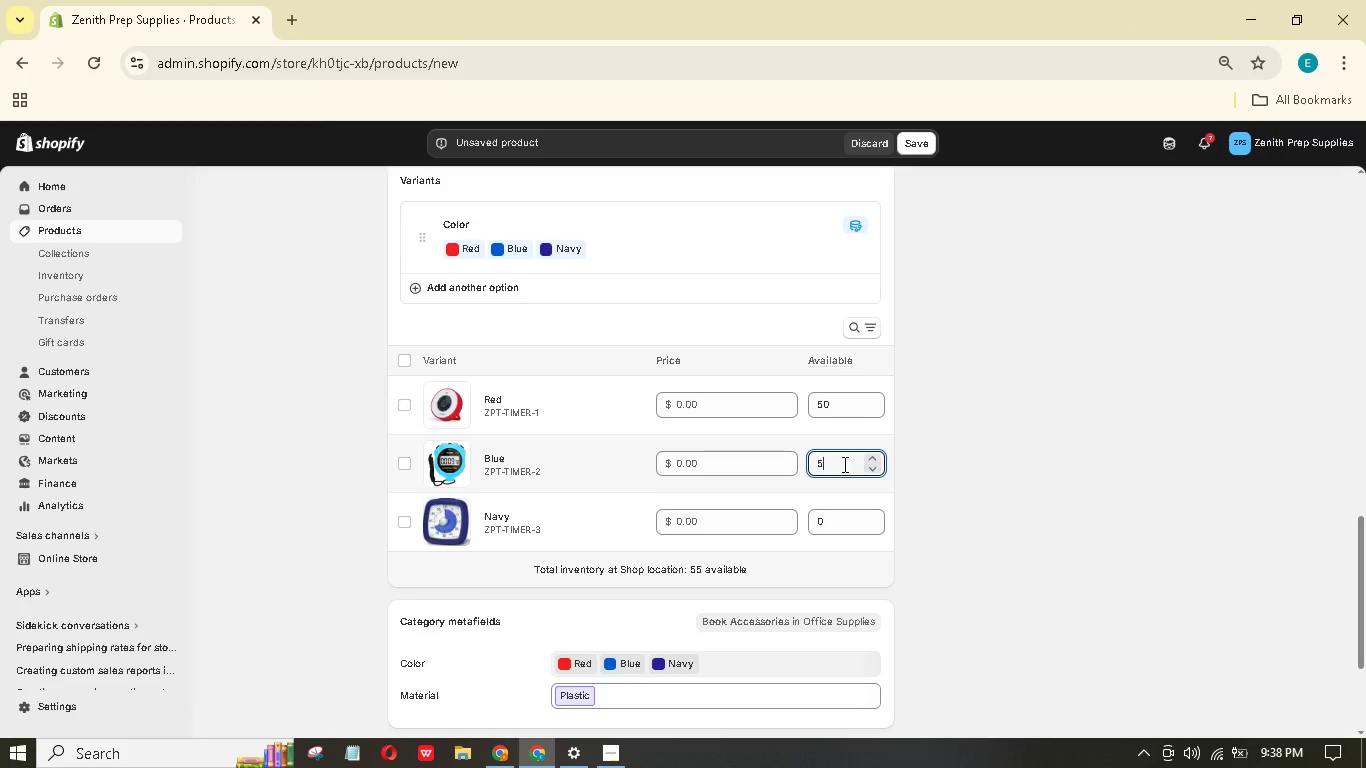 
key(Numpad0)
 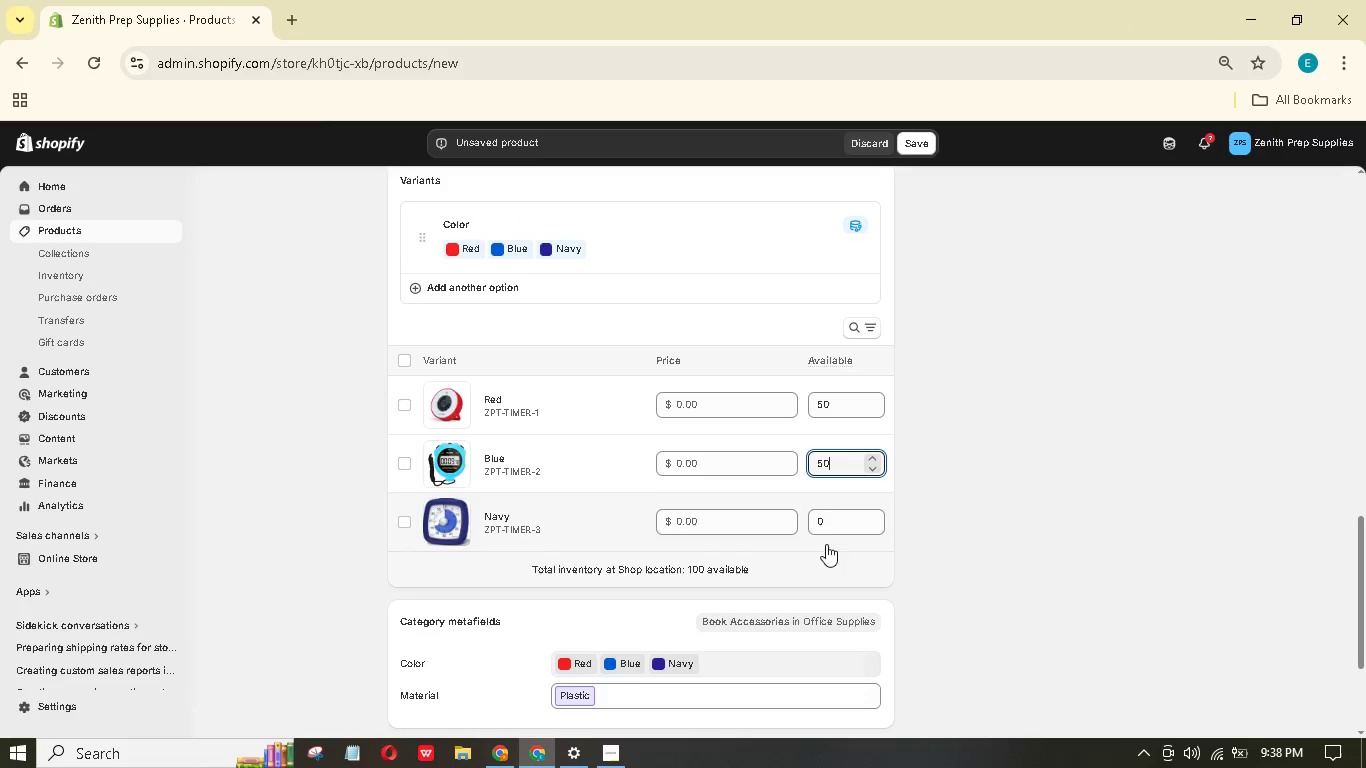 
left_click([829, 515])
 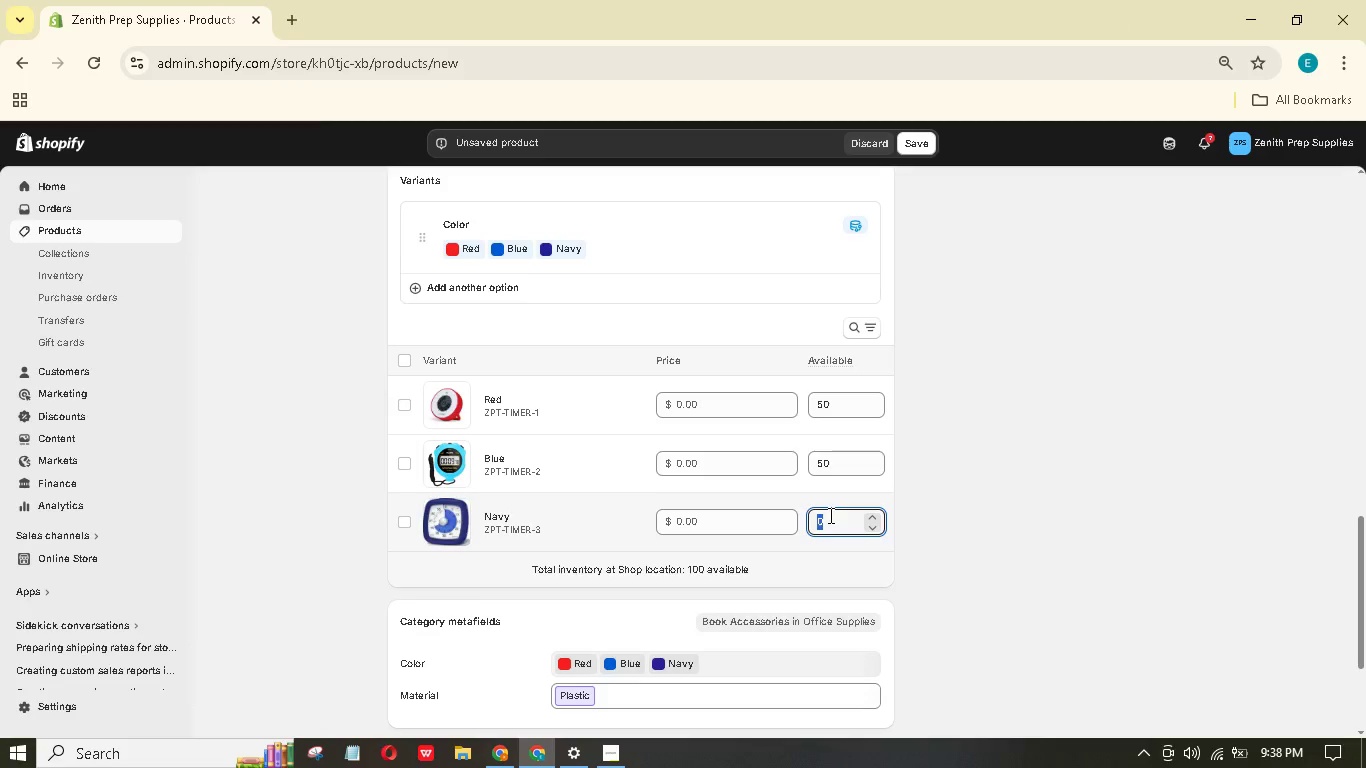 
key(Numpad5)
 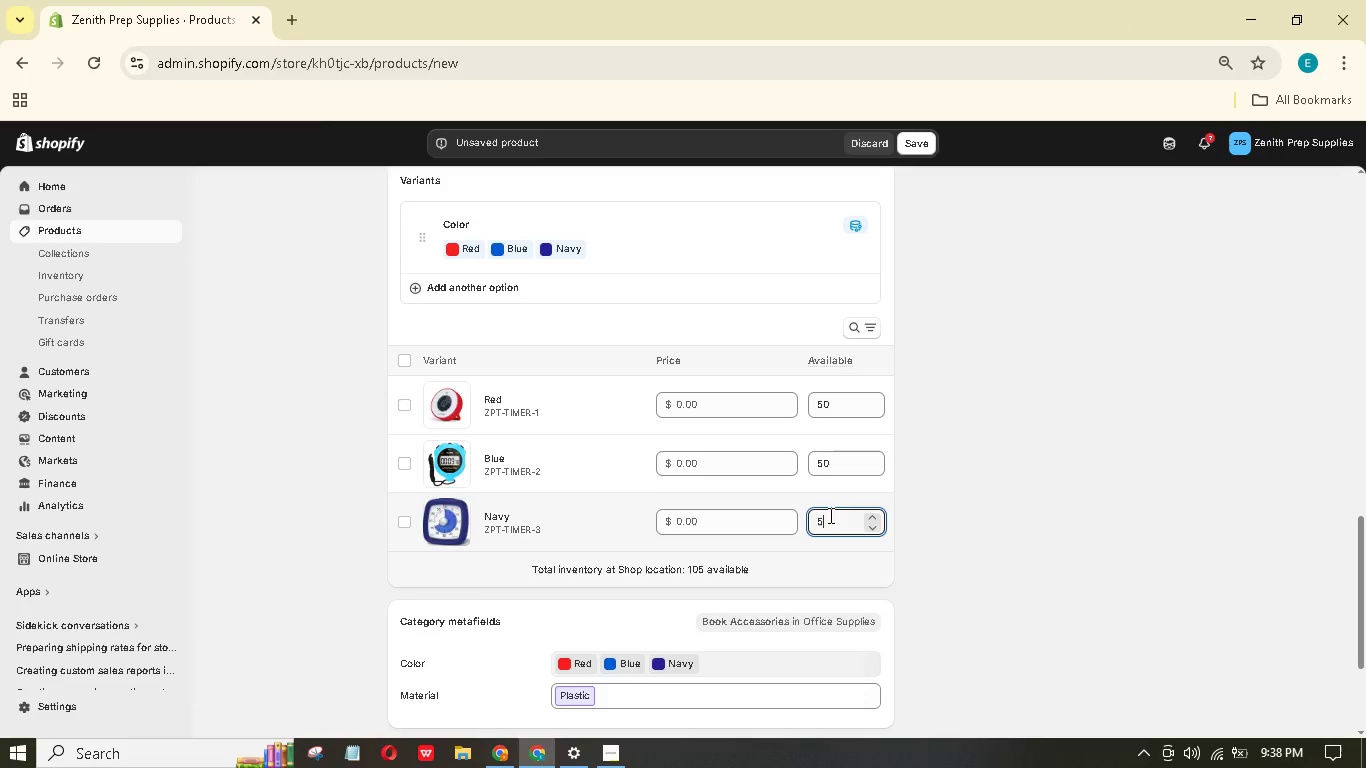 
key(Numpad0)
 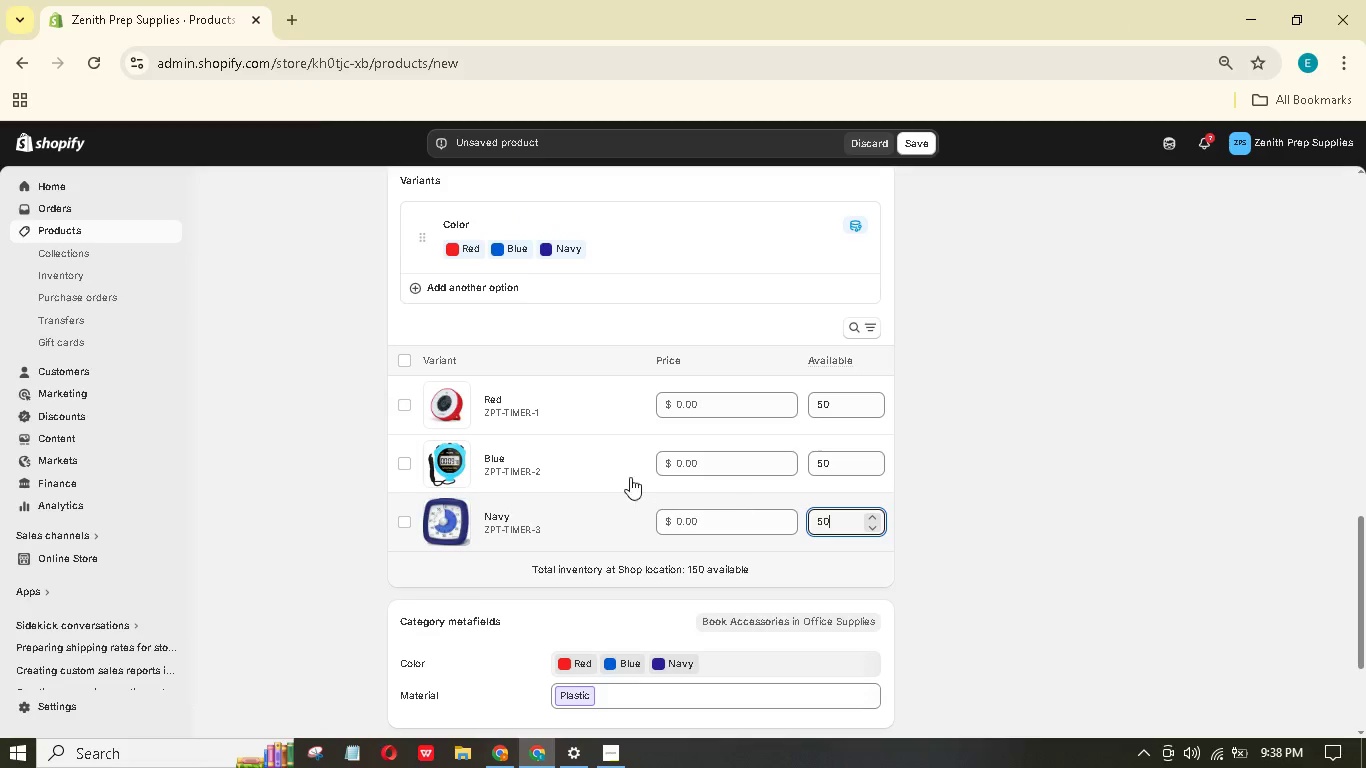 
left_click([570, 406])
 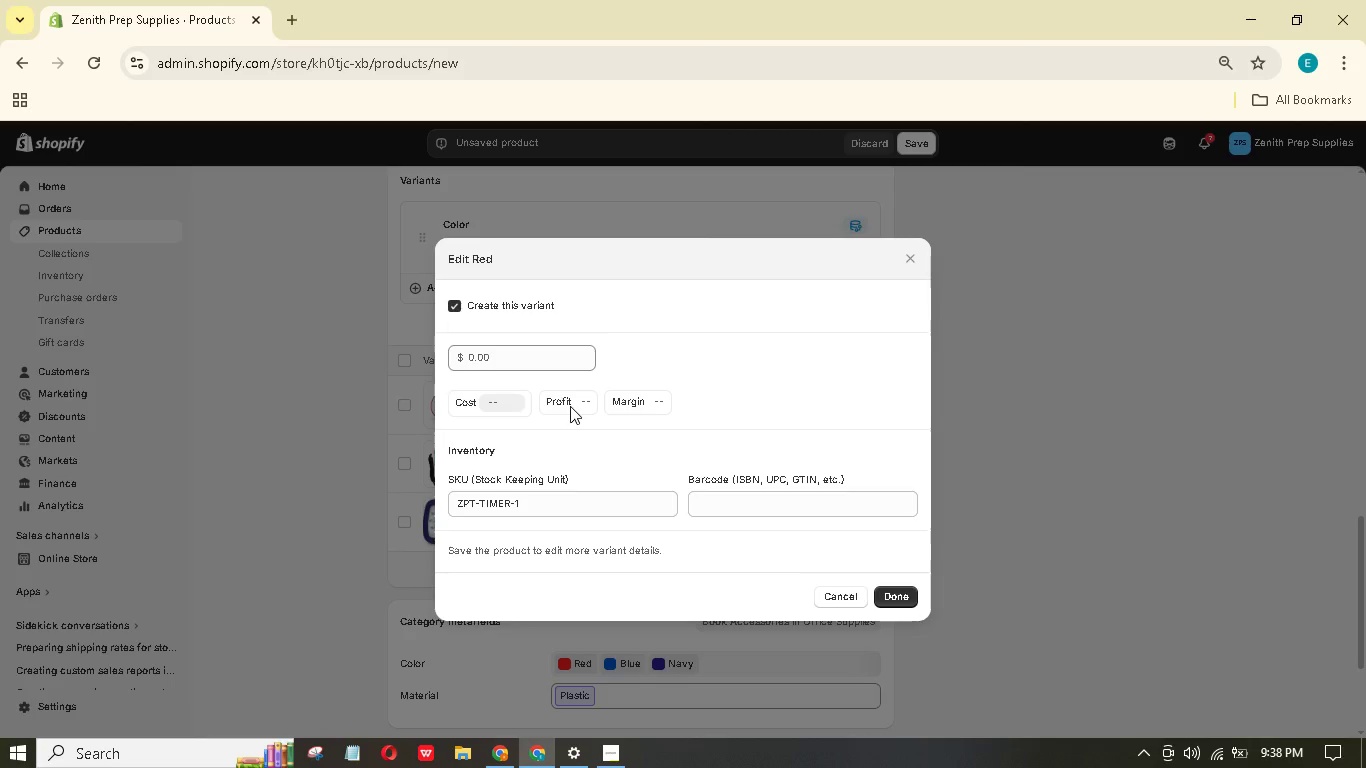 
left_click([547, 506])
 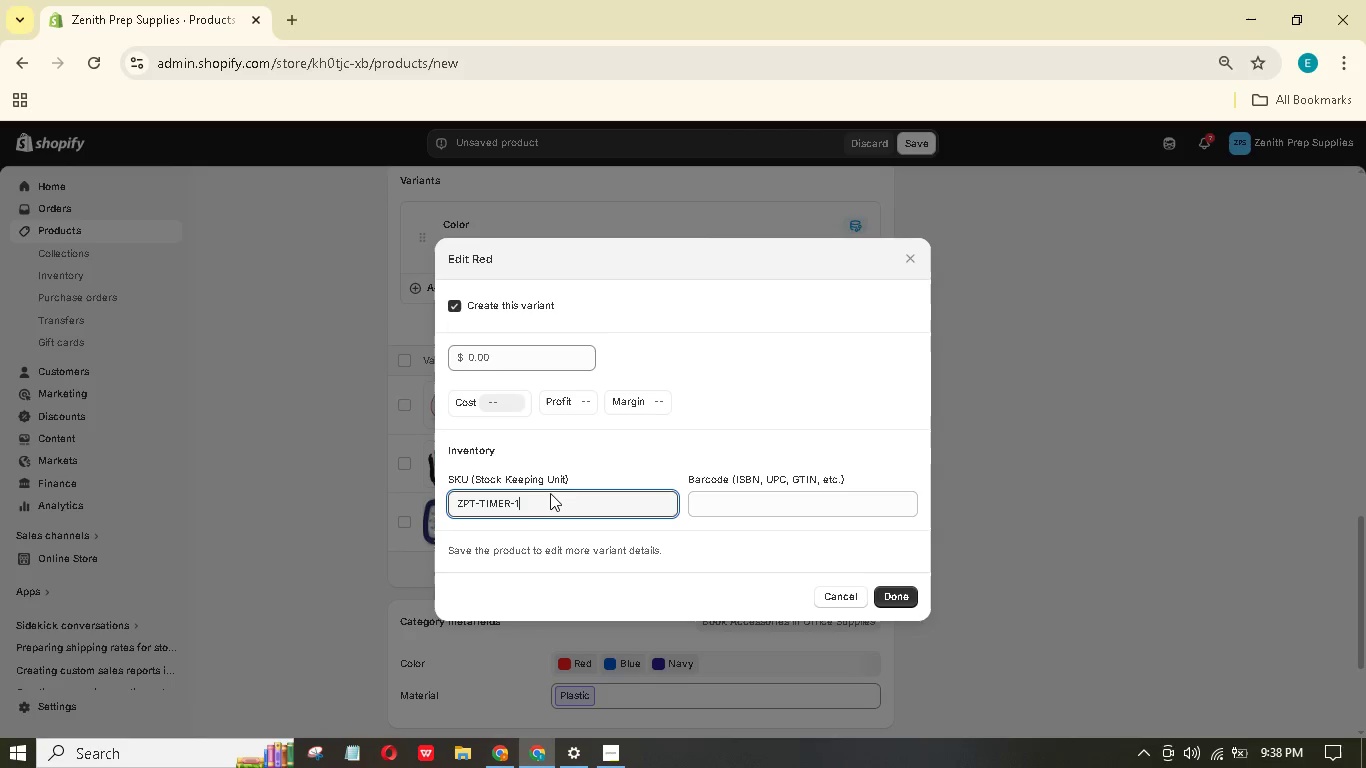 
key(Backspace)
type(01)
 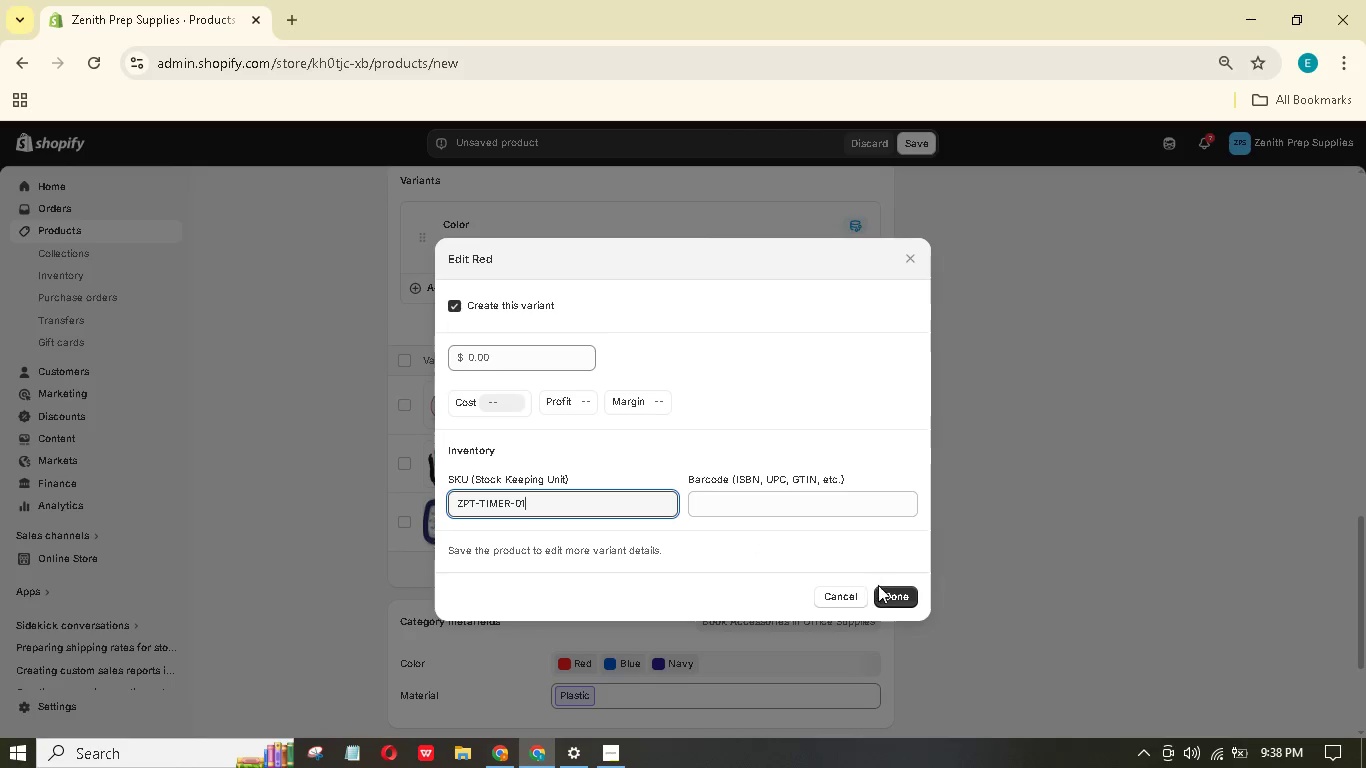 
left_click([886, 597])
 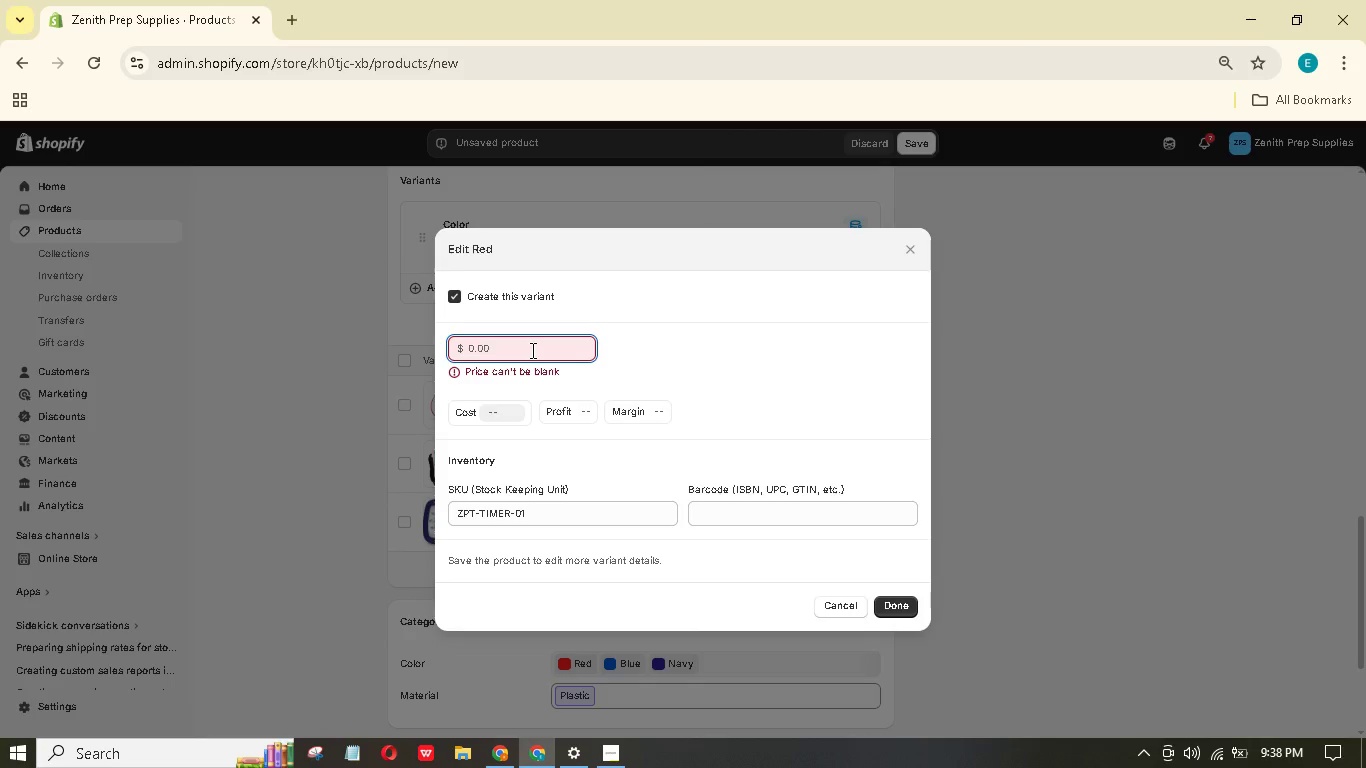 
type(34)
 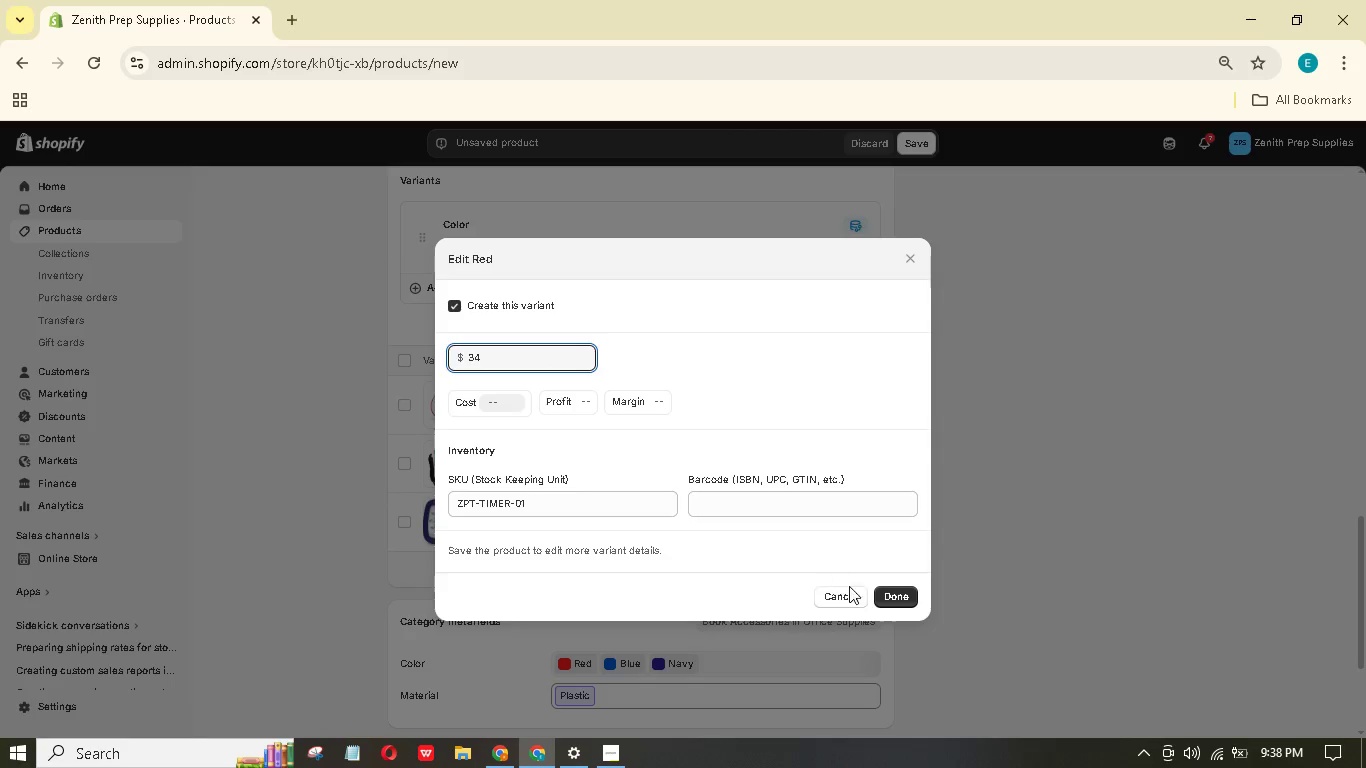 
left_click([884, 596])
 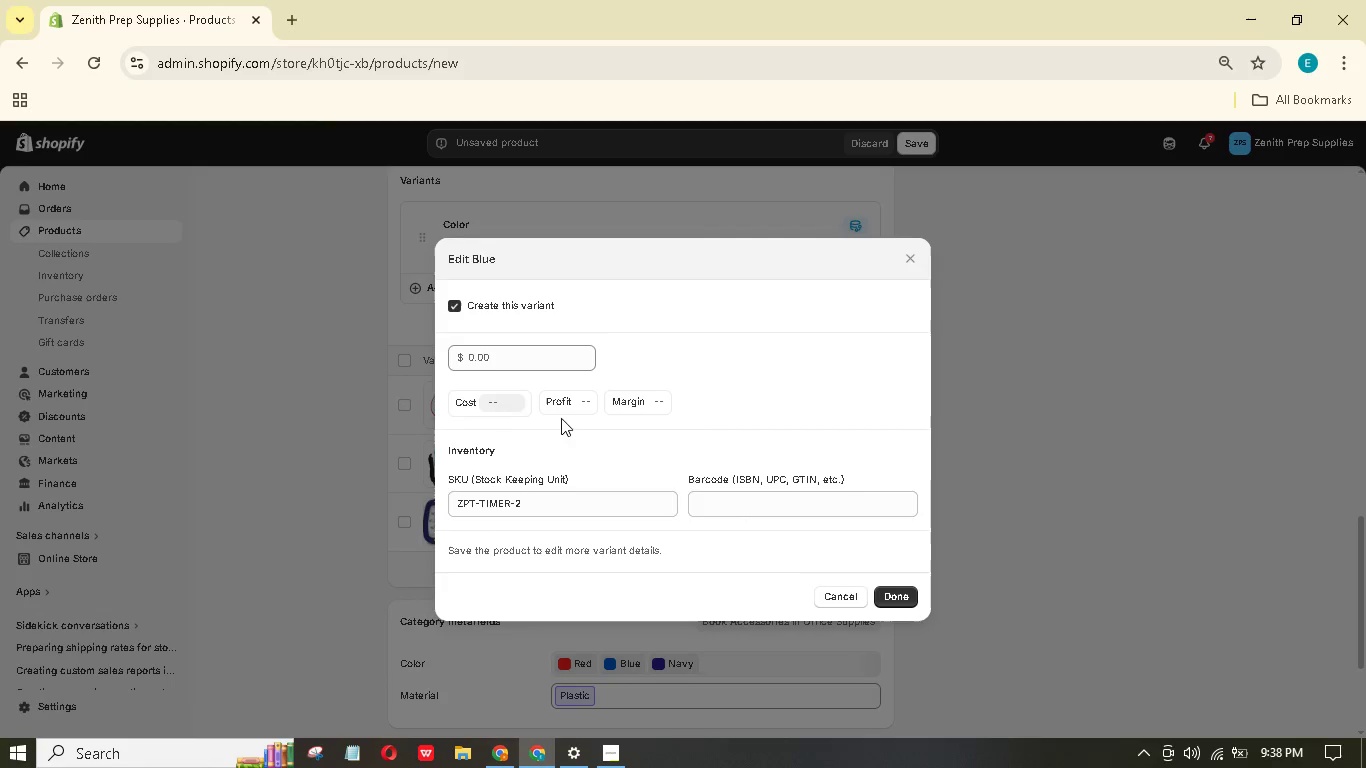 
left_click([576, 501])
 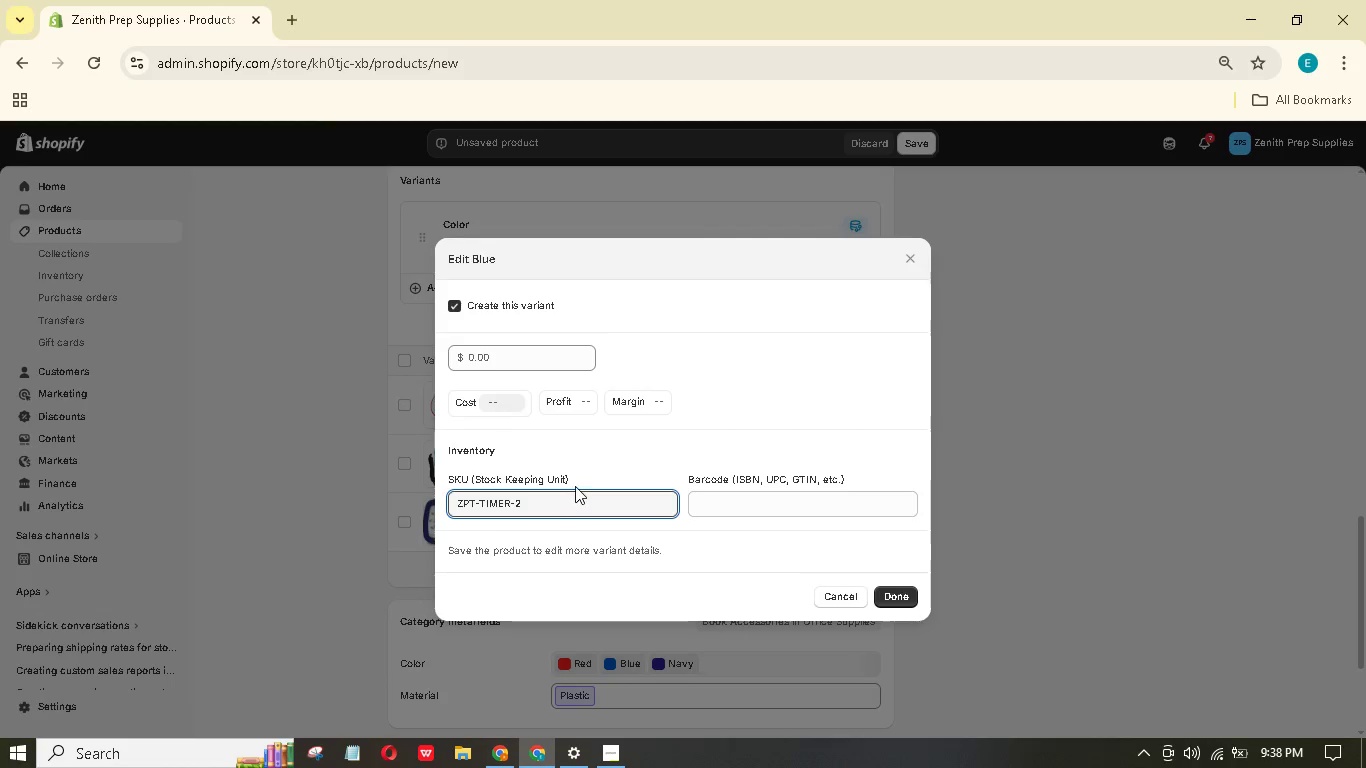 
key(Backspace)
type(02)
 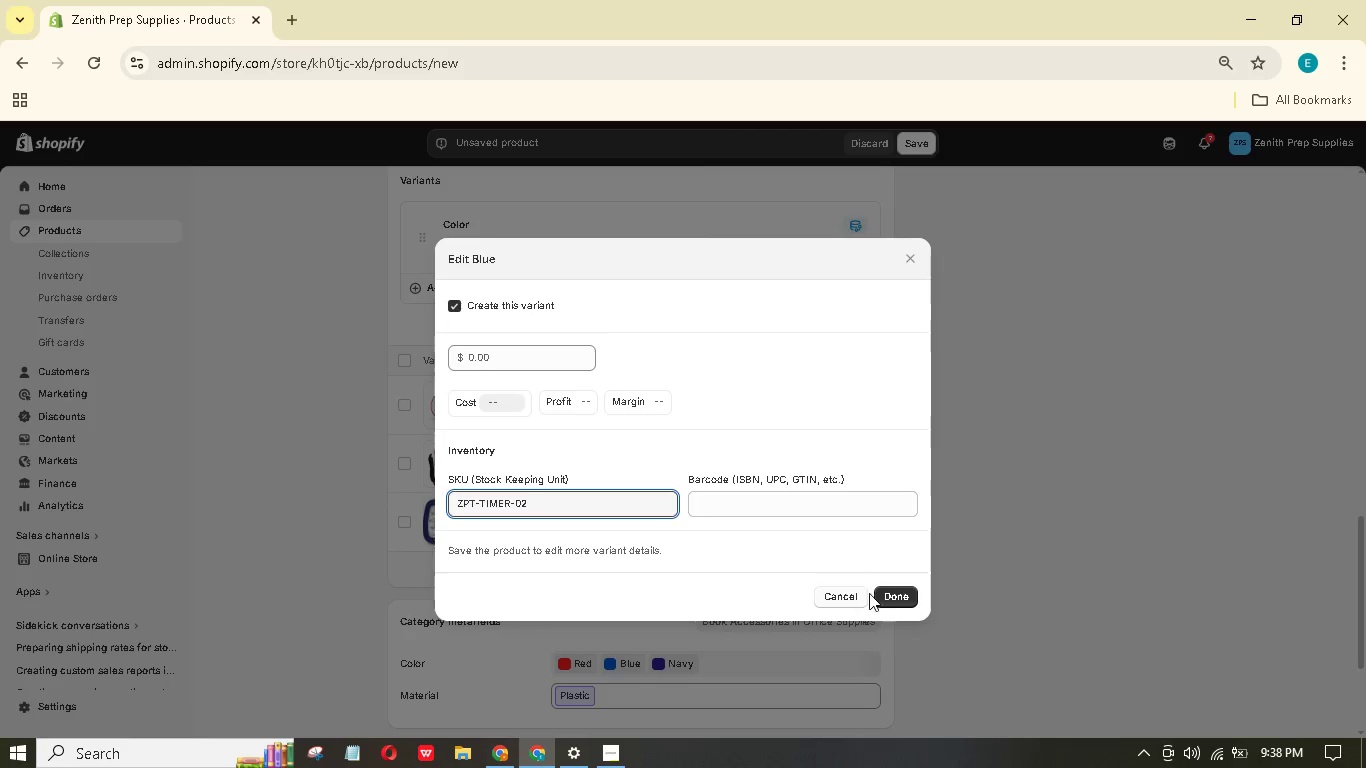 
left_click([881, 593])
 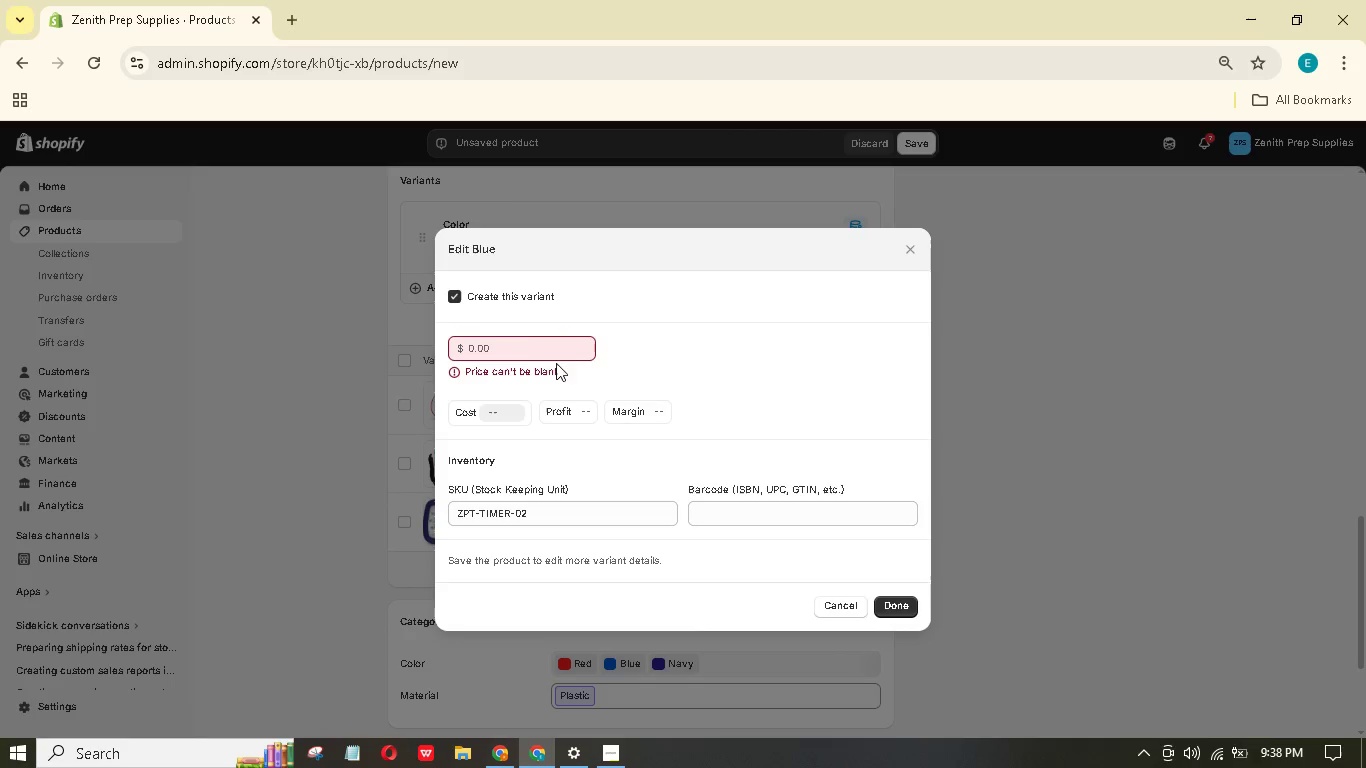 
left_click([497, 340])
 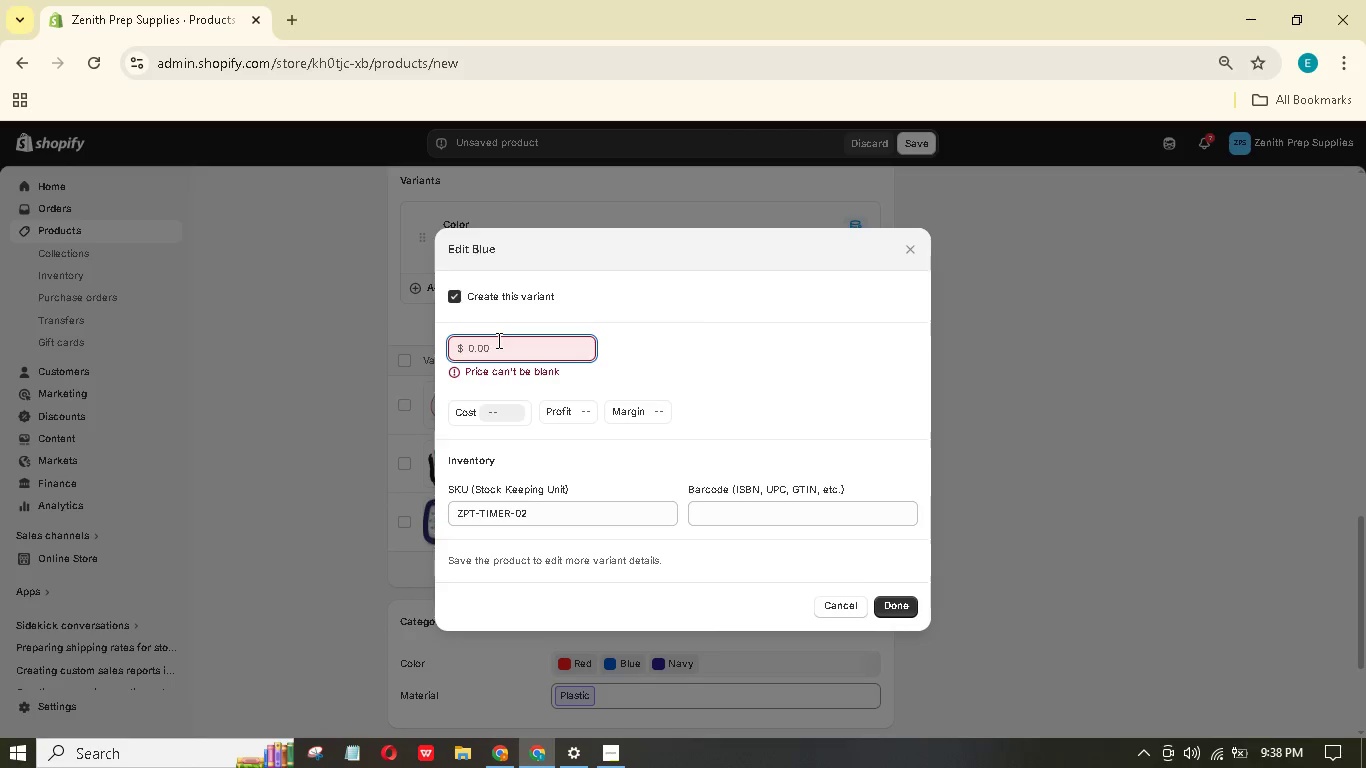 
type(34)
 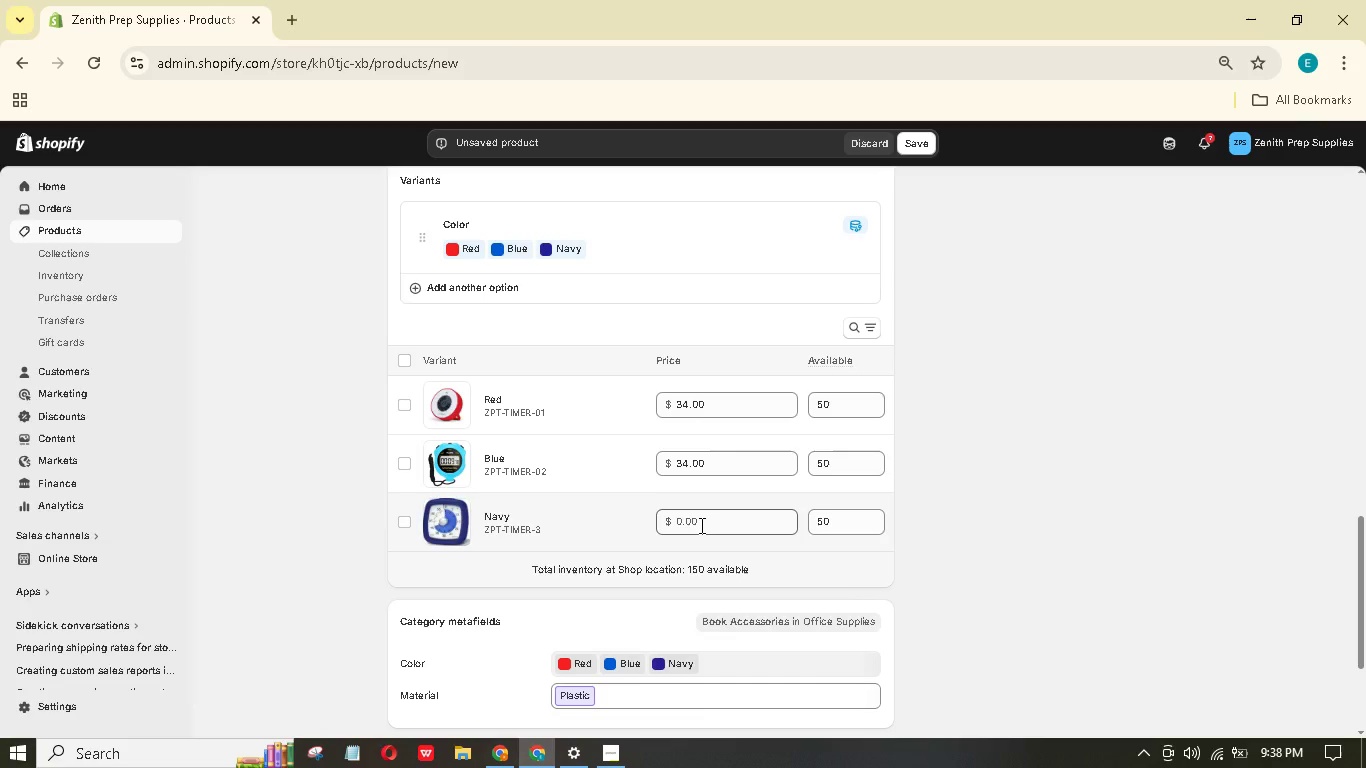 
left_click([684, 520])
 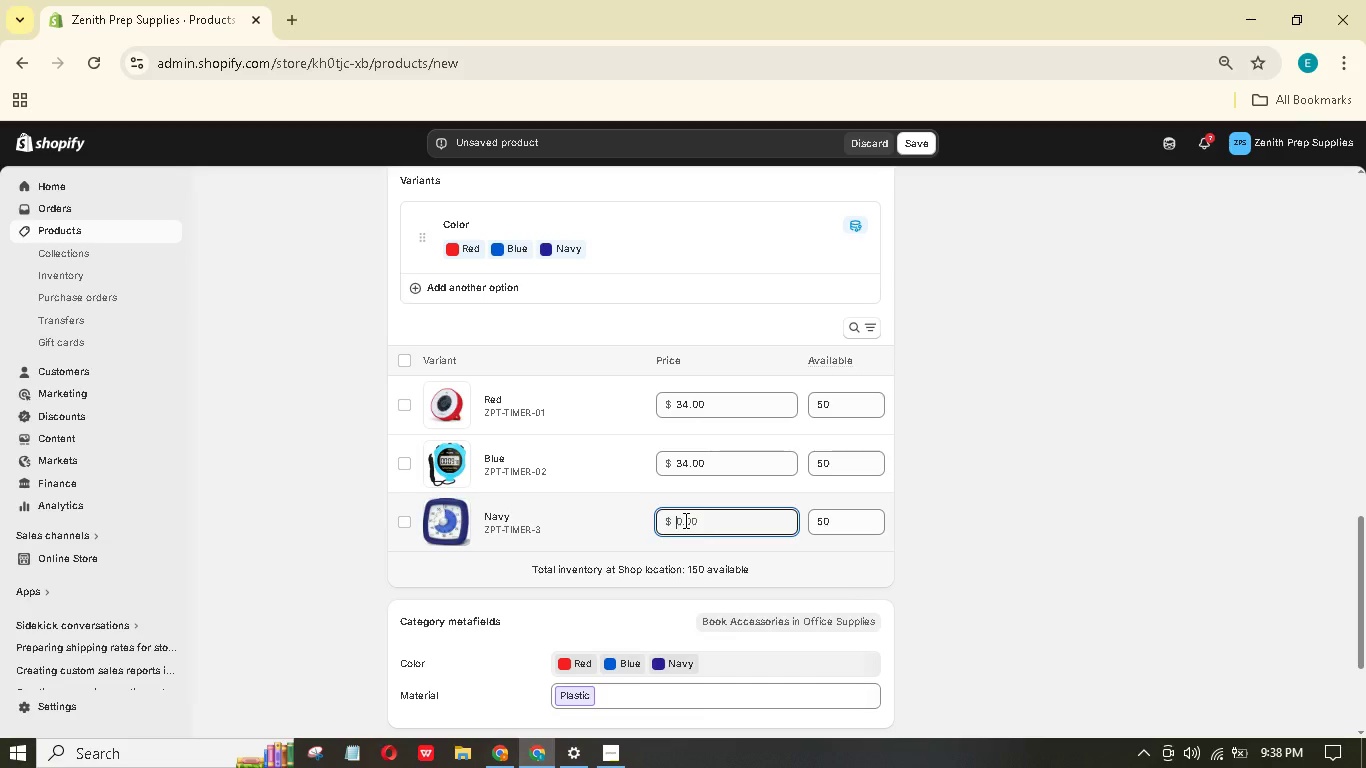 
type(33)
 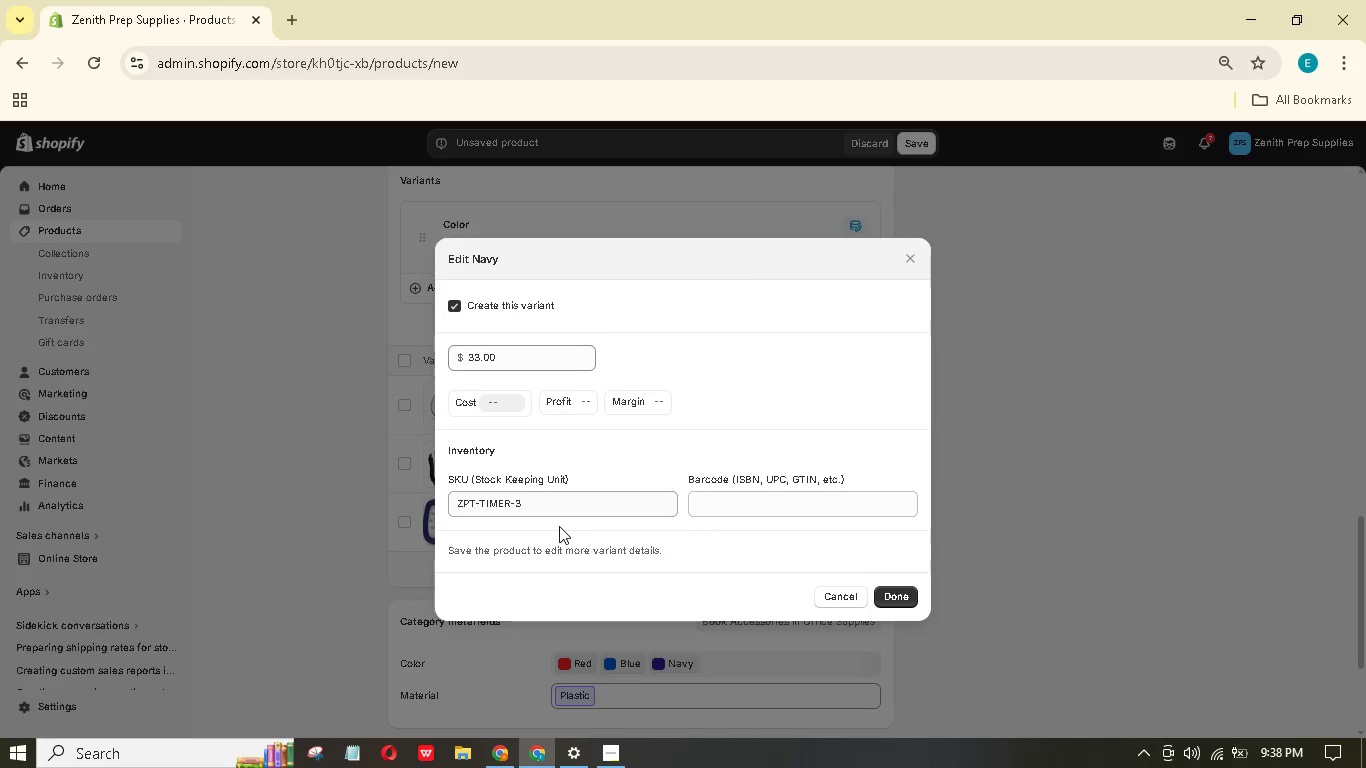 
left_click([558, 508])
 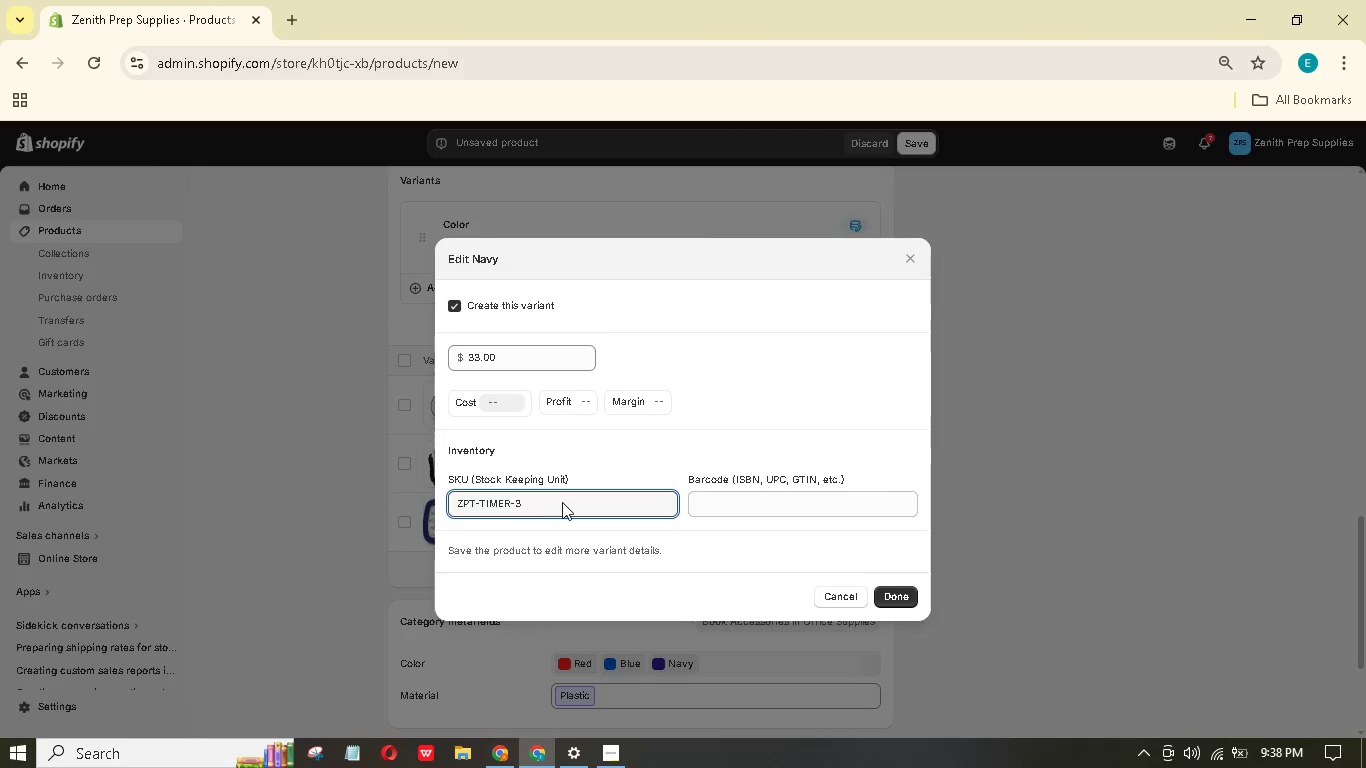 
key(ArrowLeft)
 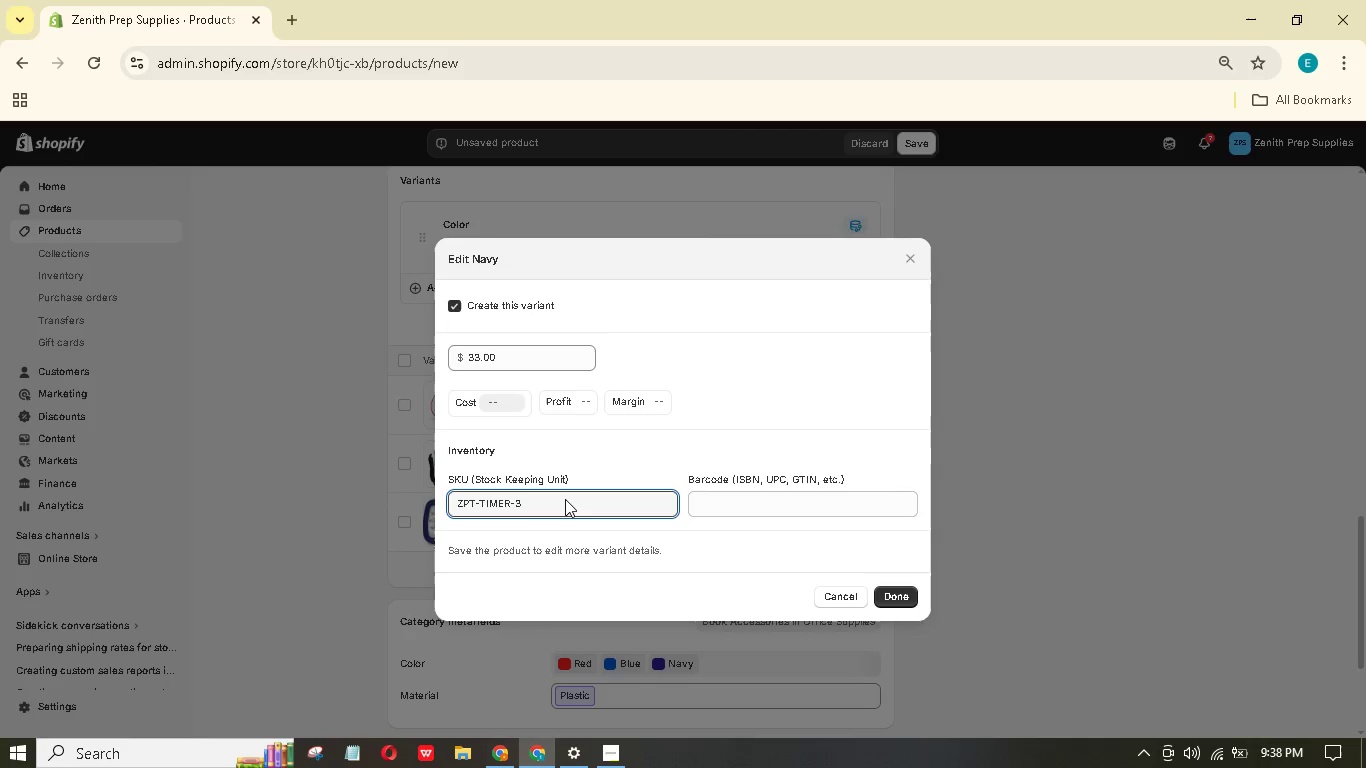 
key(0)
 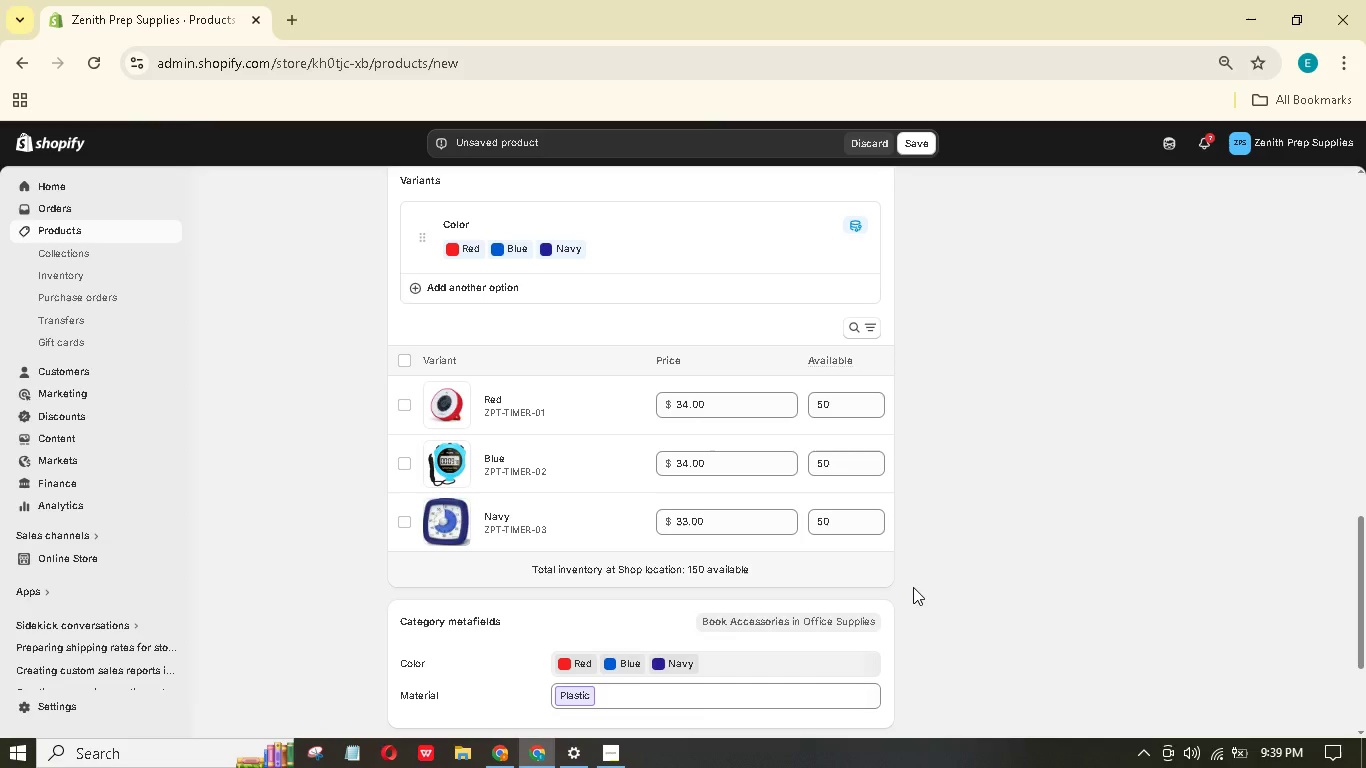 
wait(10.76)
 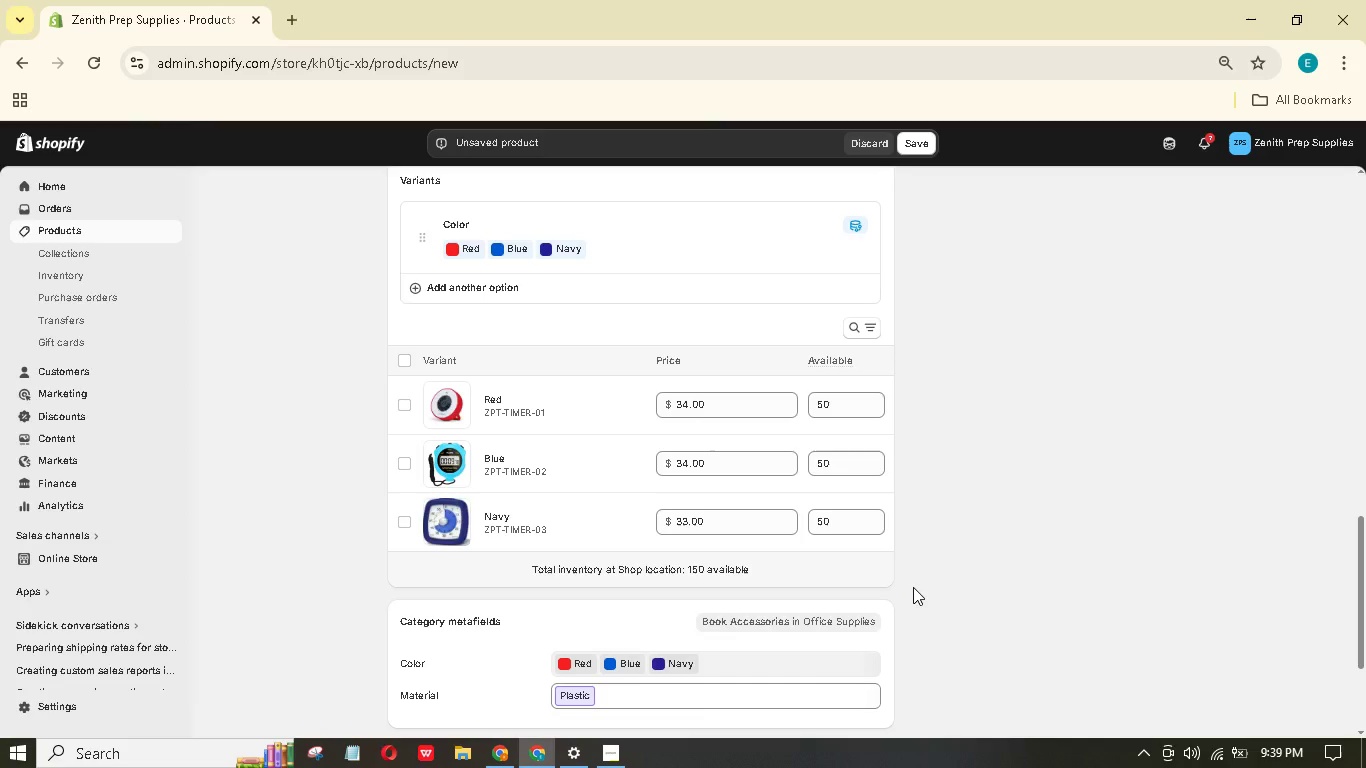 
scroll: coordinate [912, 557], scroll_direction: up, amount: 10.0
 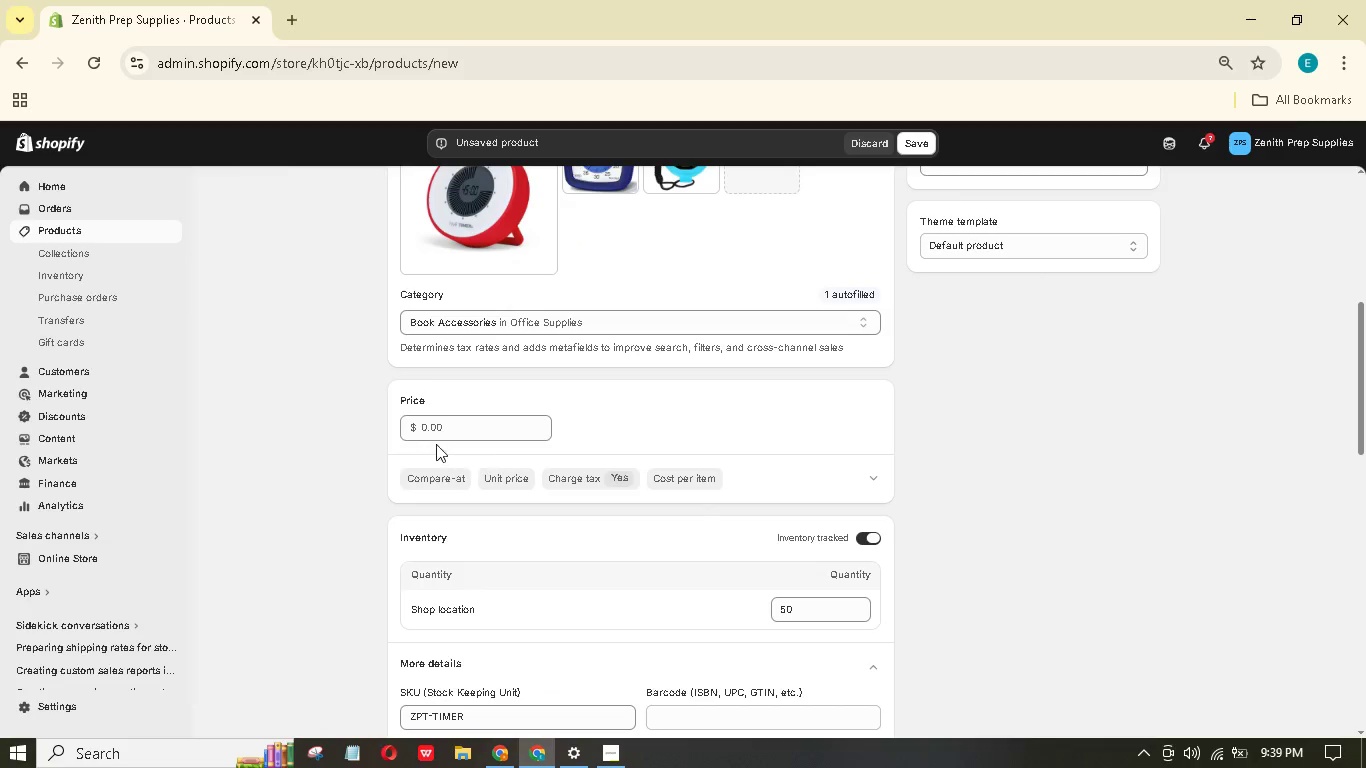 
left_click([442, 425])
 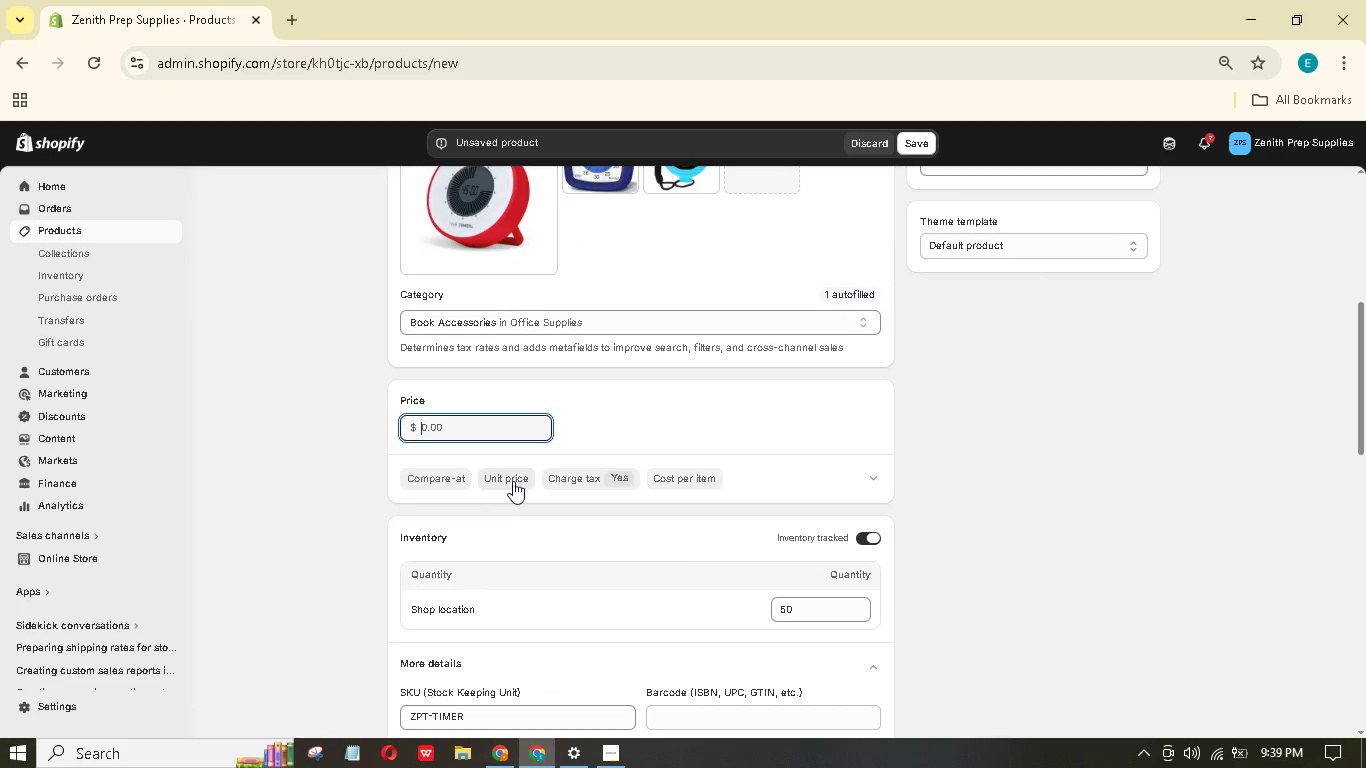 
left_click([710, 484])
 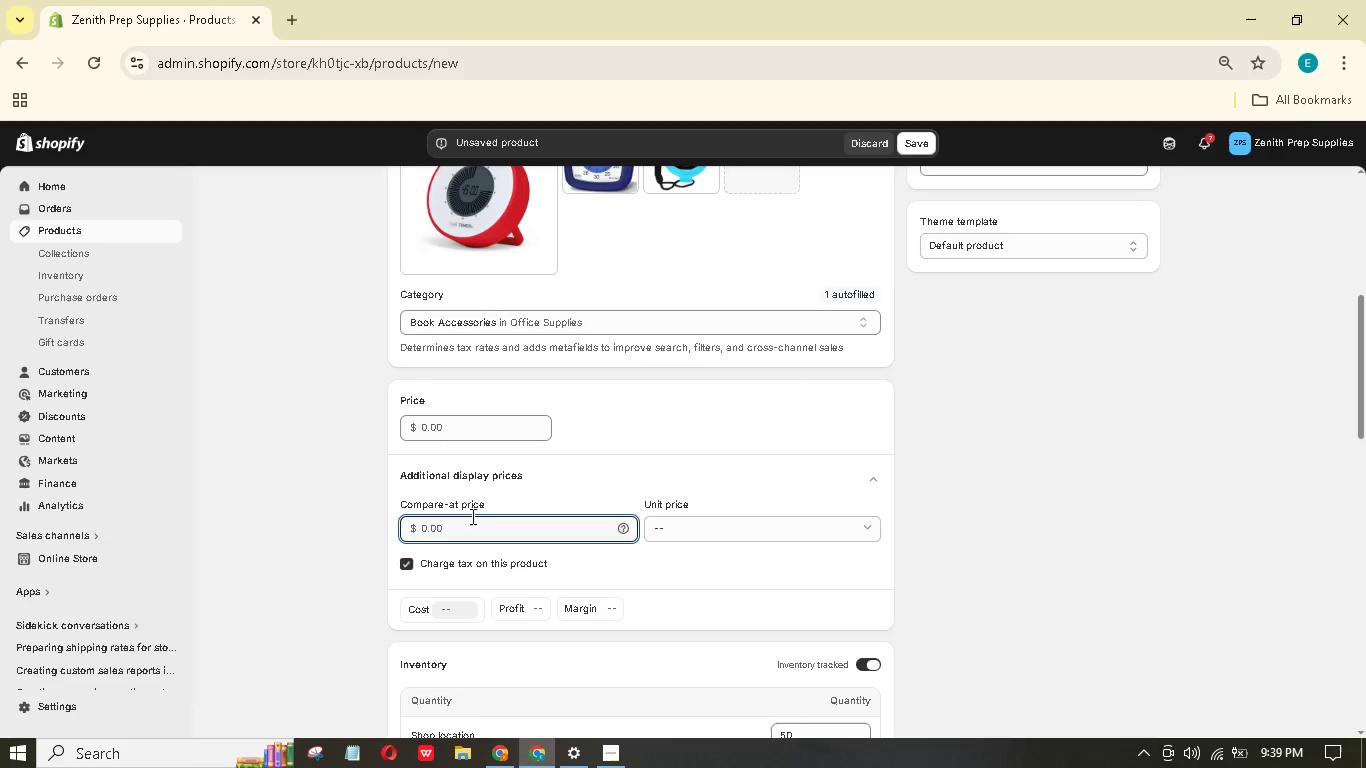 
wait(6.92)
 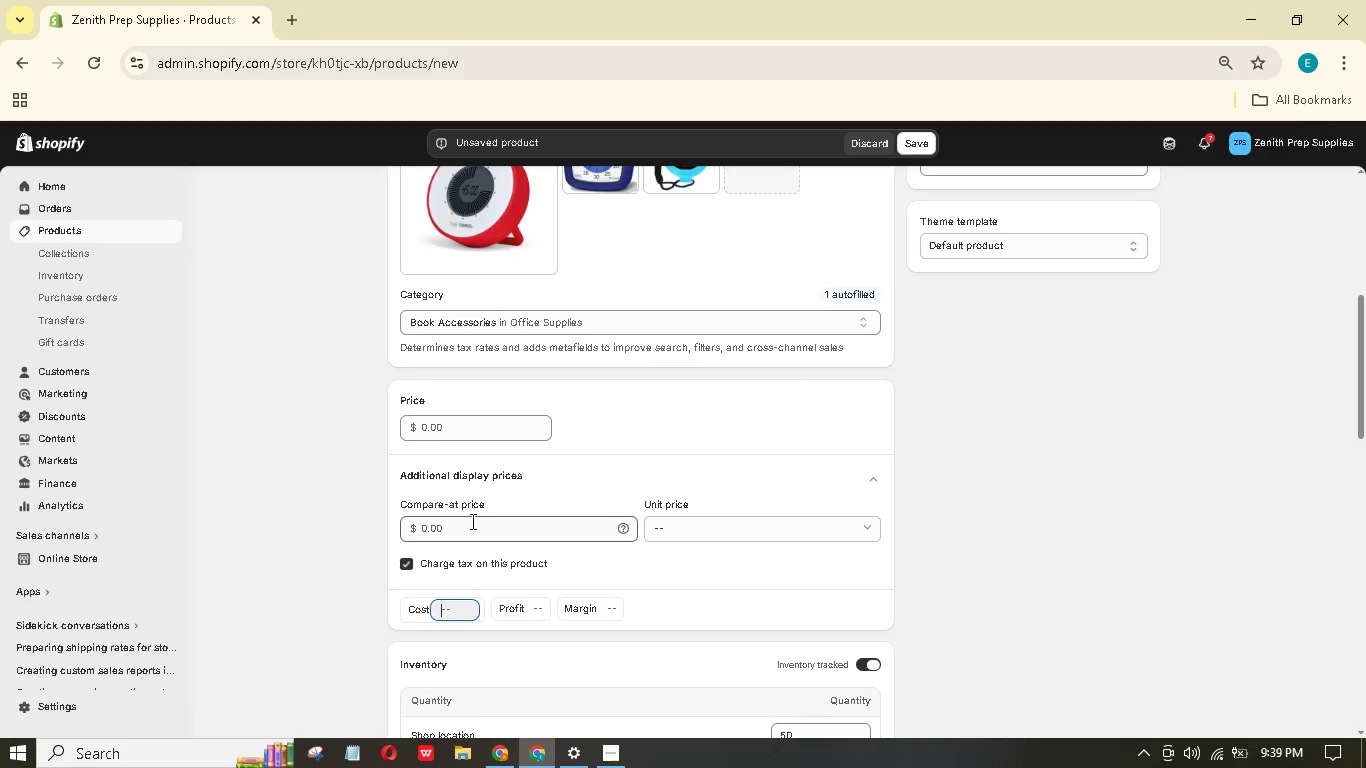 
key(Numpad2)
 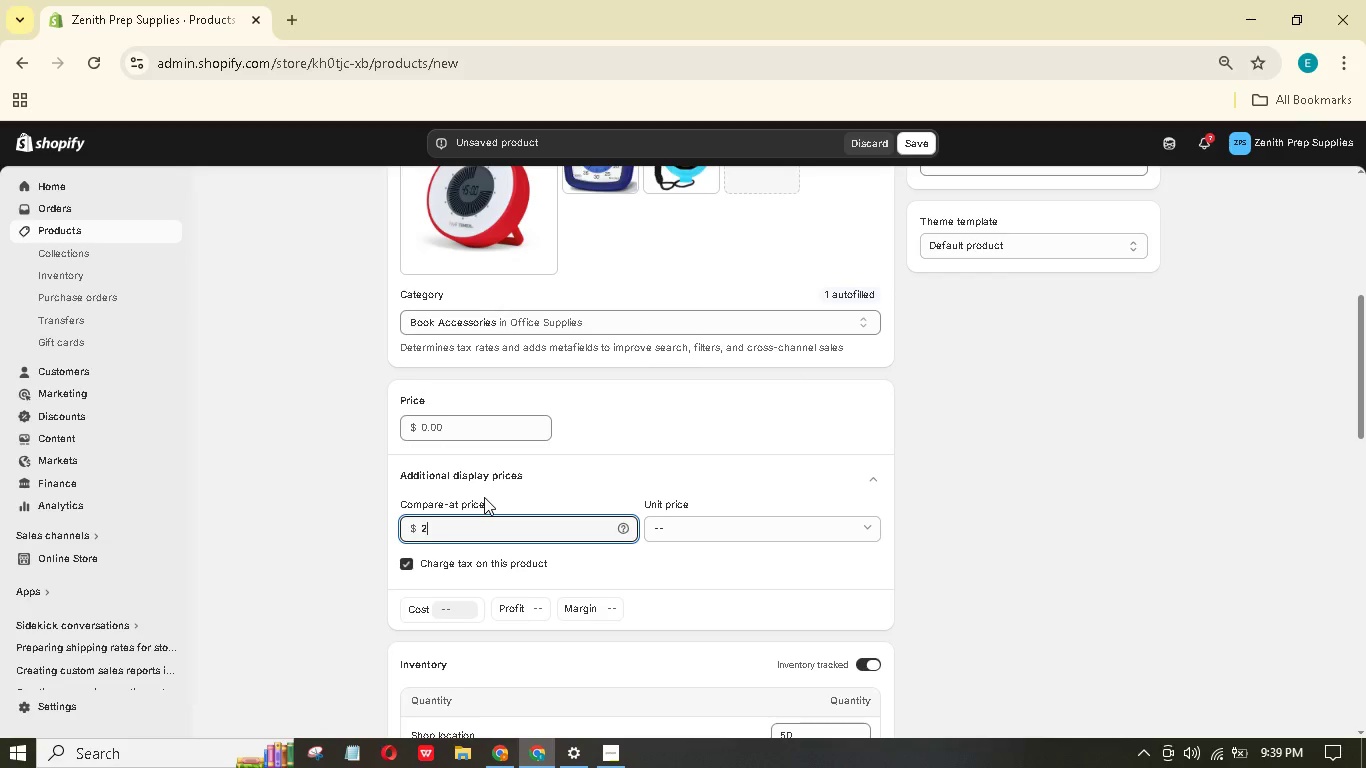 
key(Numpad5)
 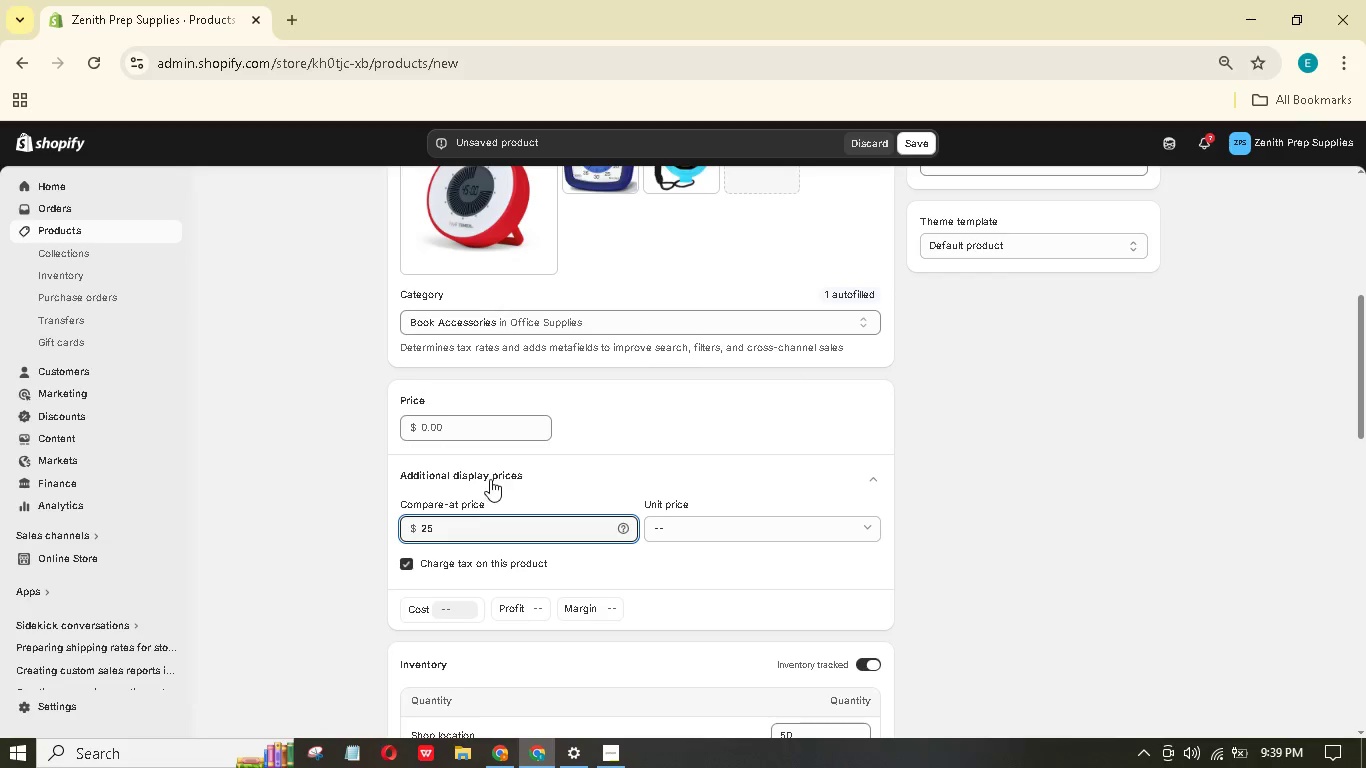 
left_click([494, 431])
 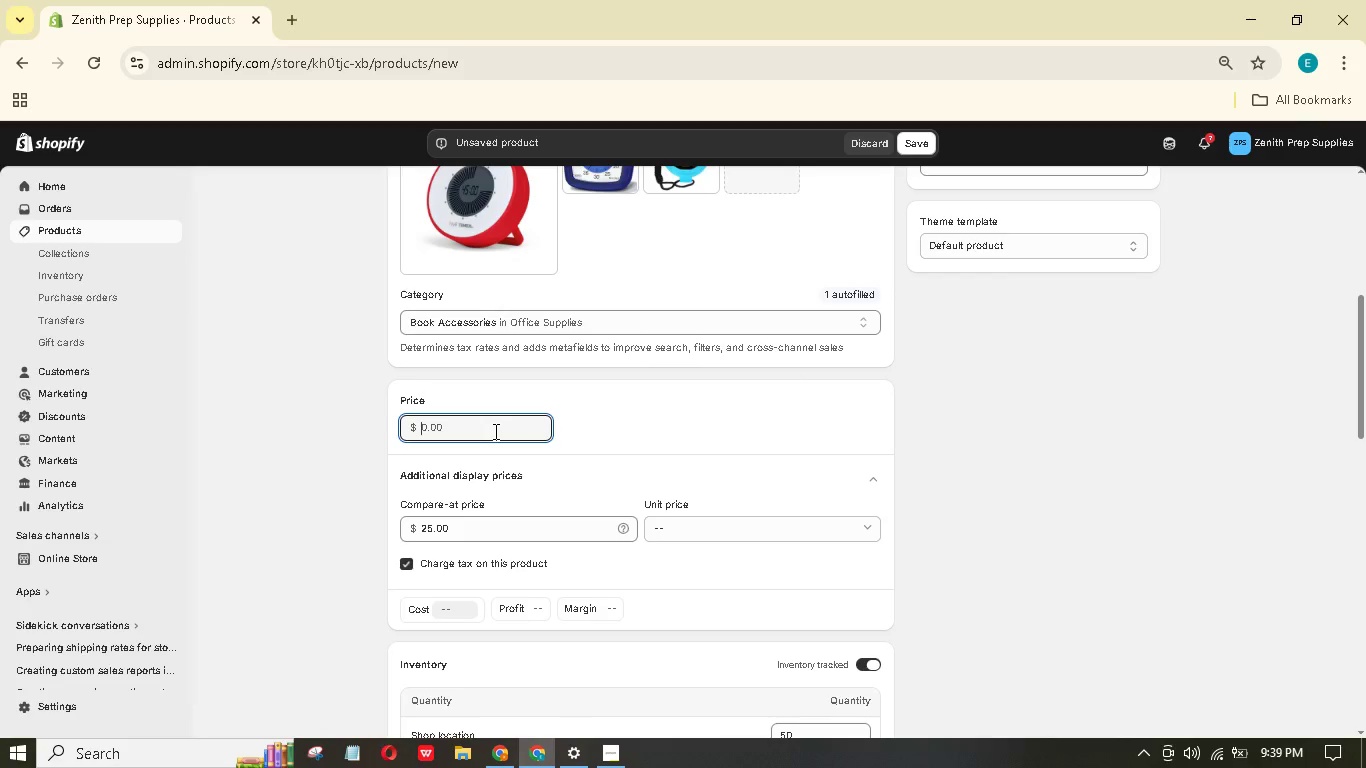 
key(Numpad3)
 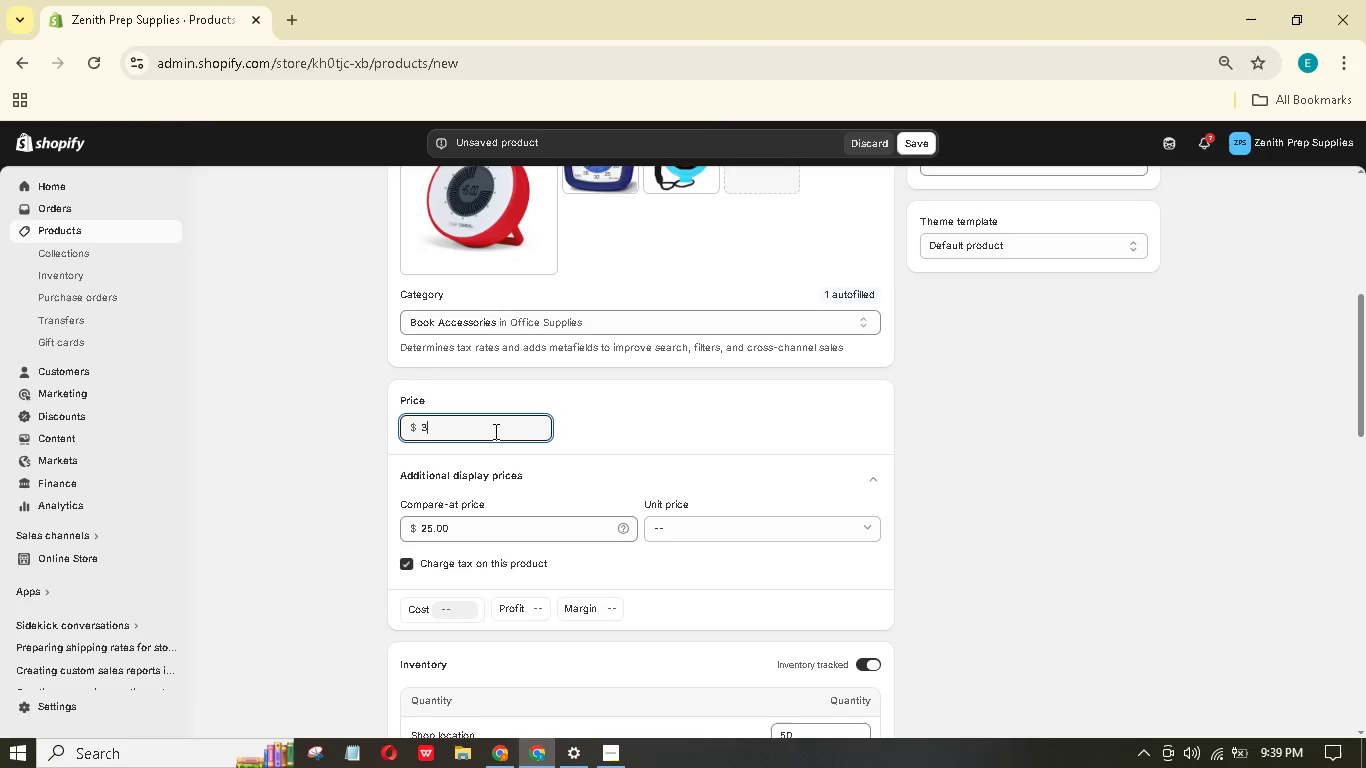 
key(Numpad6)
 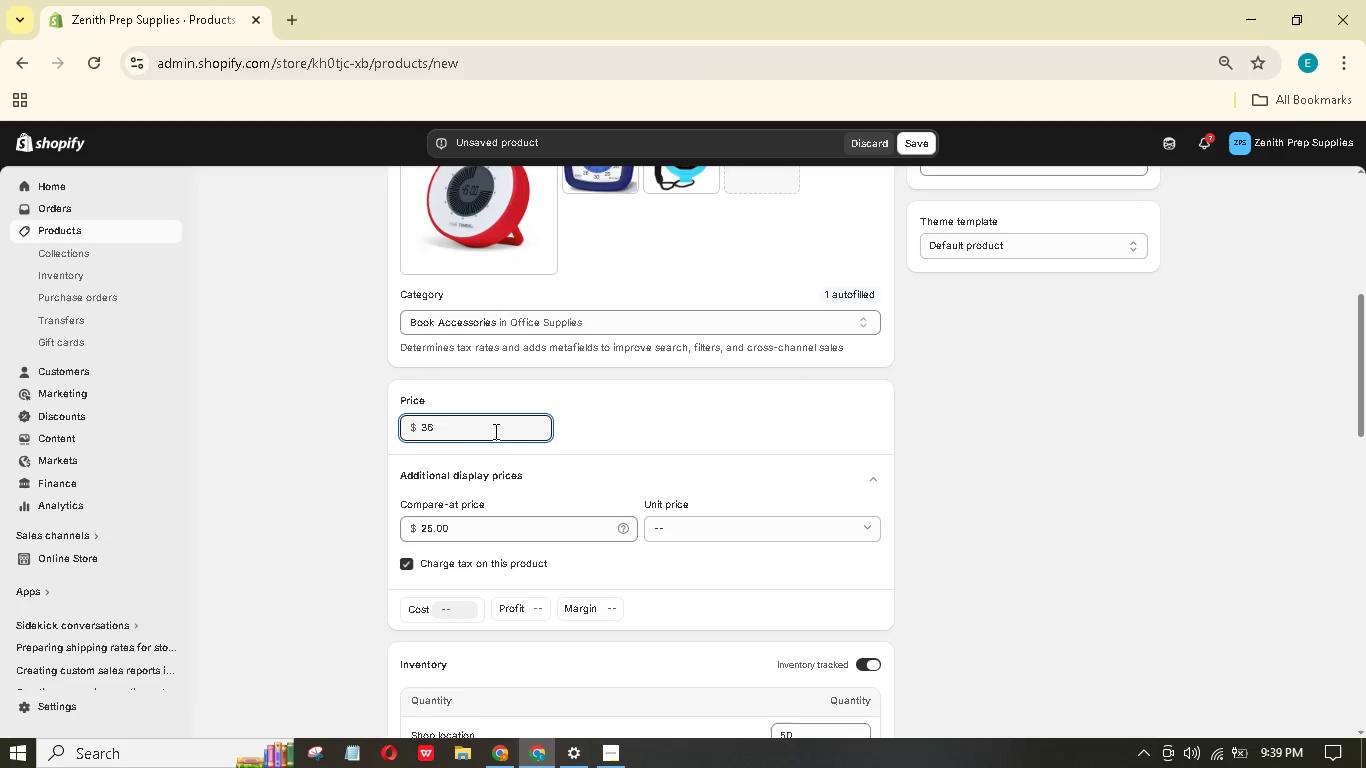 
left_click([650, 423])
 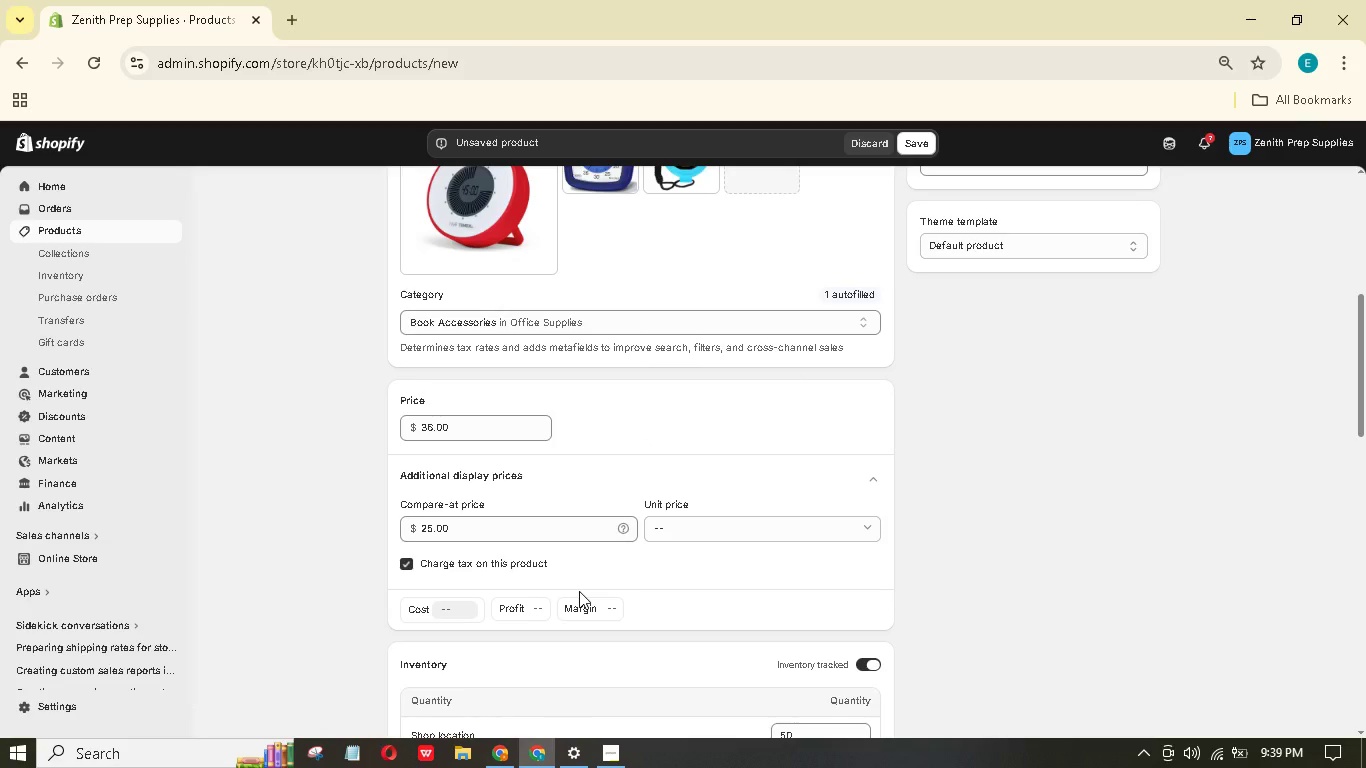 
wait(5.44)
 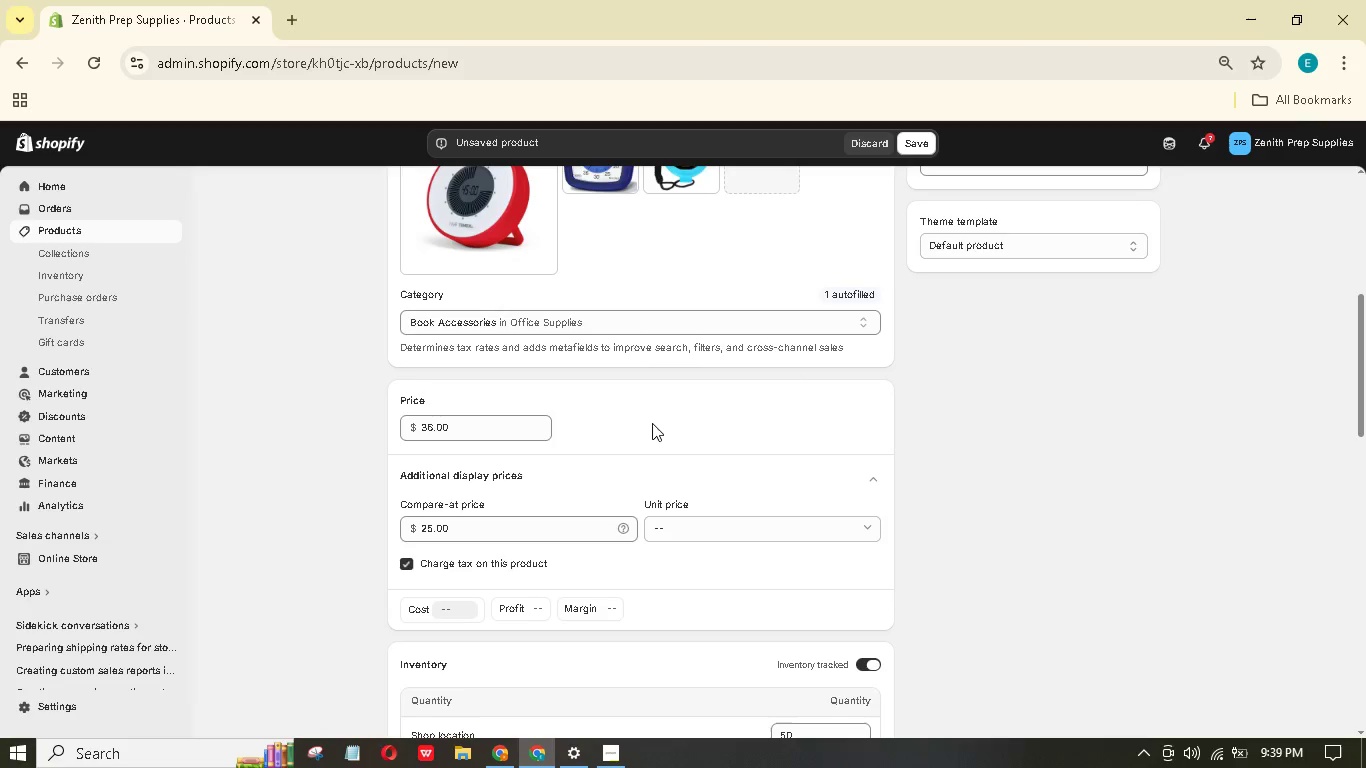 
left_click([909, 154])
 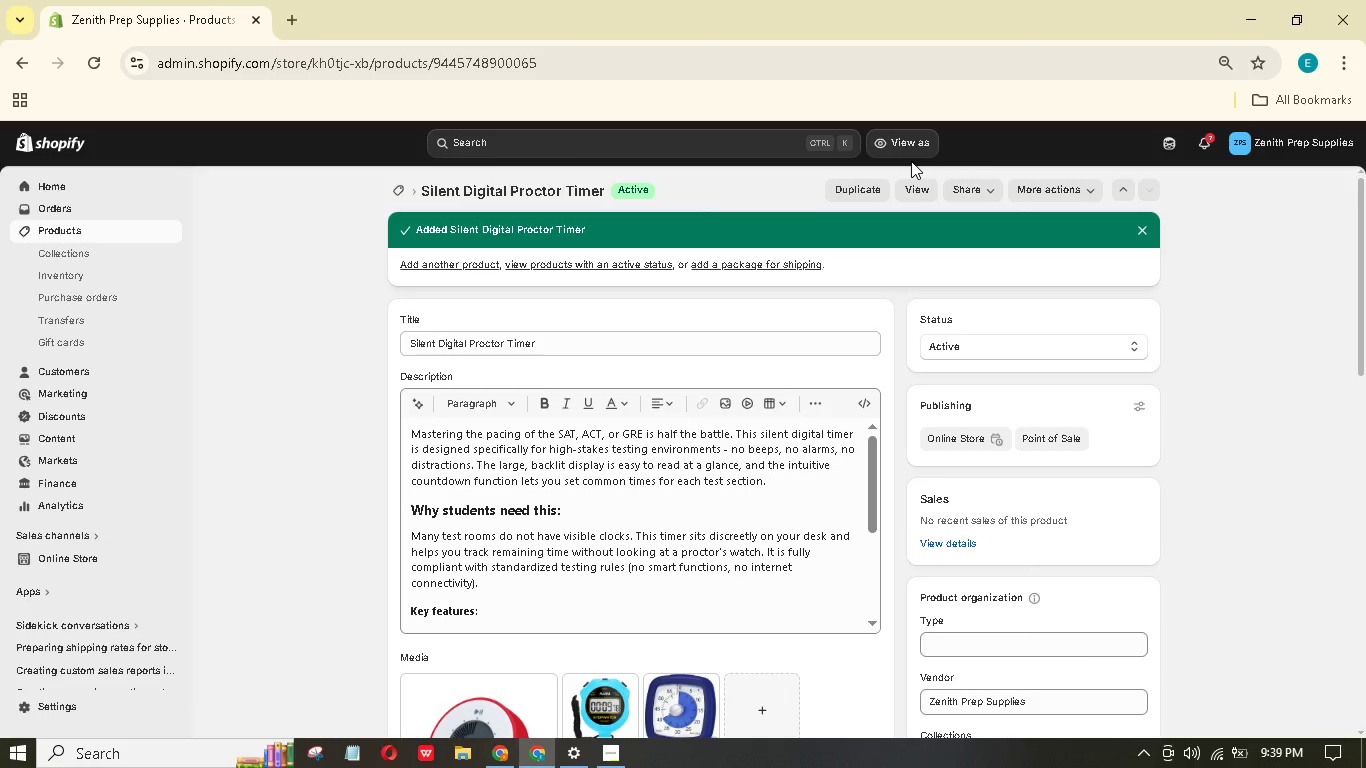 
wait(20.45)
 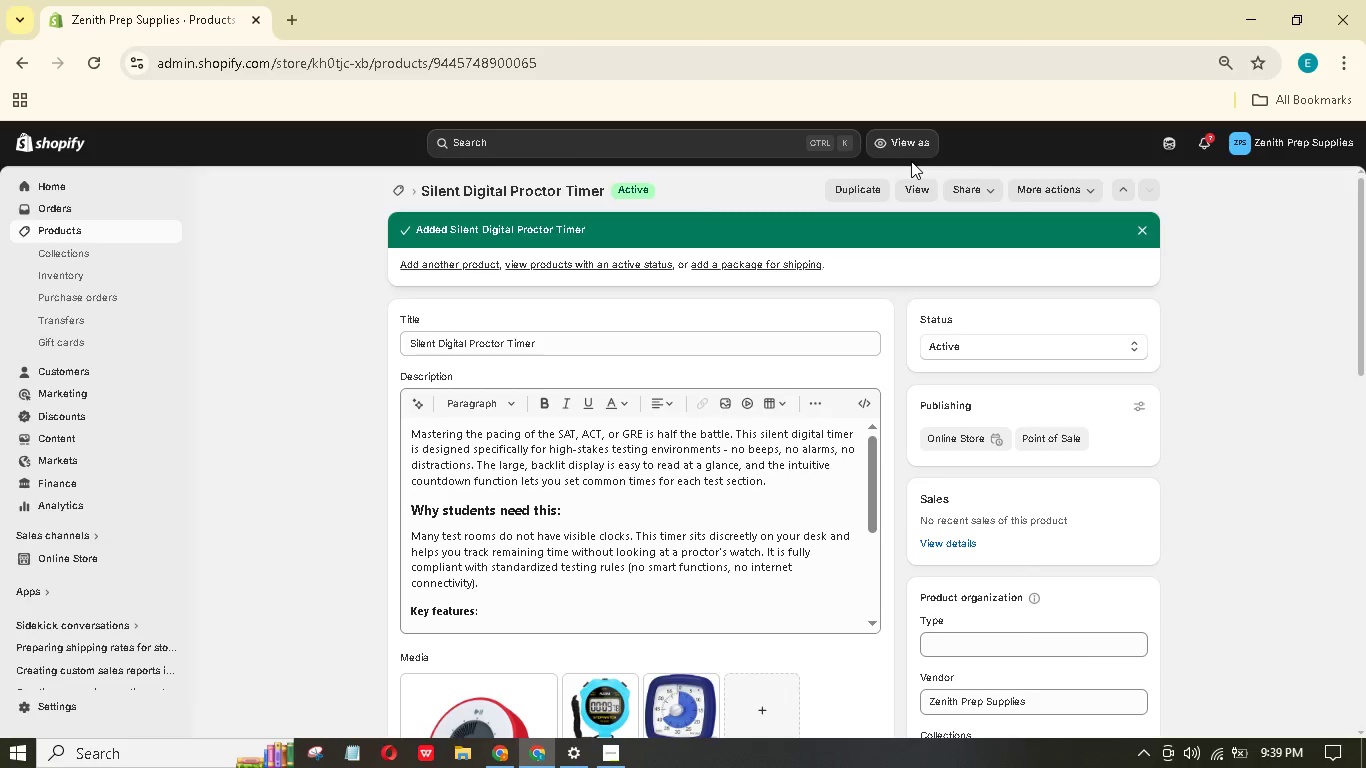 
scroll: coordinate [332, 401], scroll_direction: down, amount: 21.0
 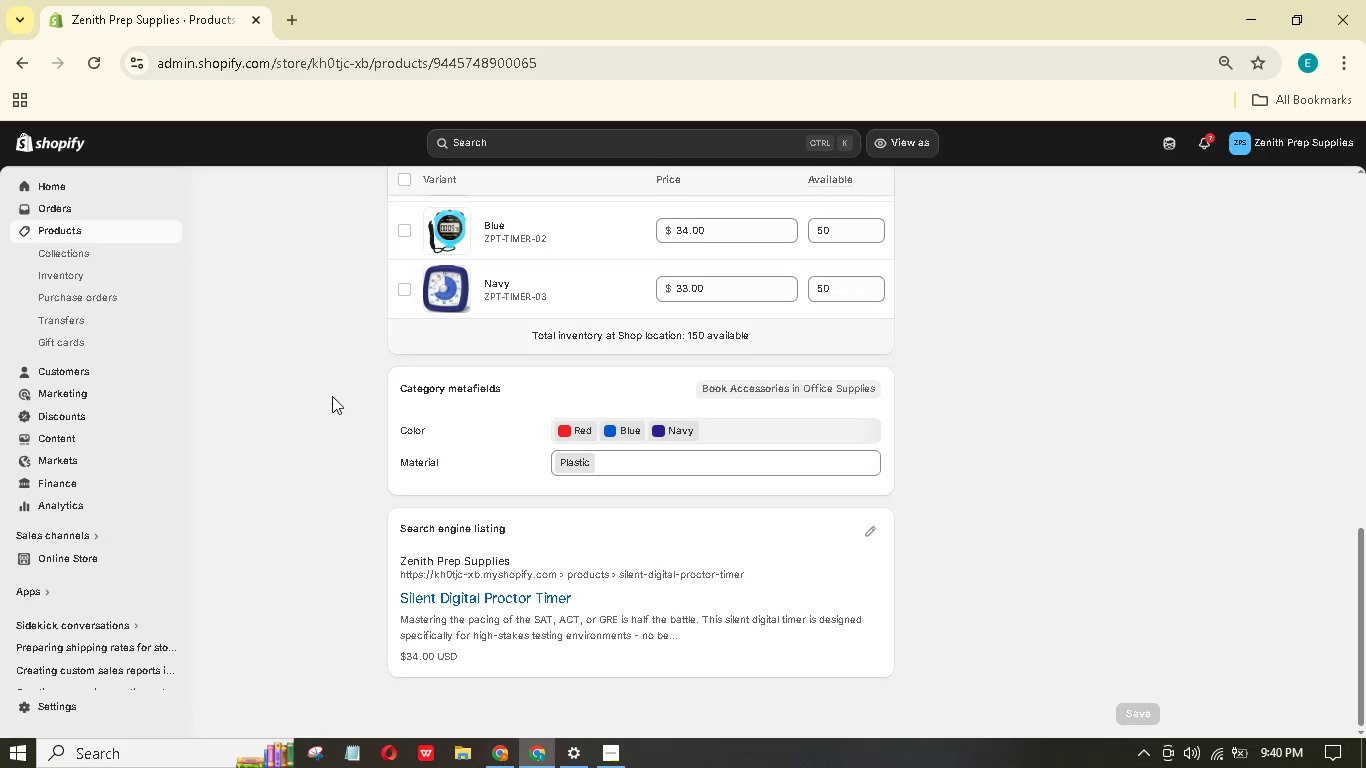 
scroll: coordinate [333, 385], scroll_direction: up, amount: 16.0
 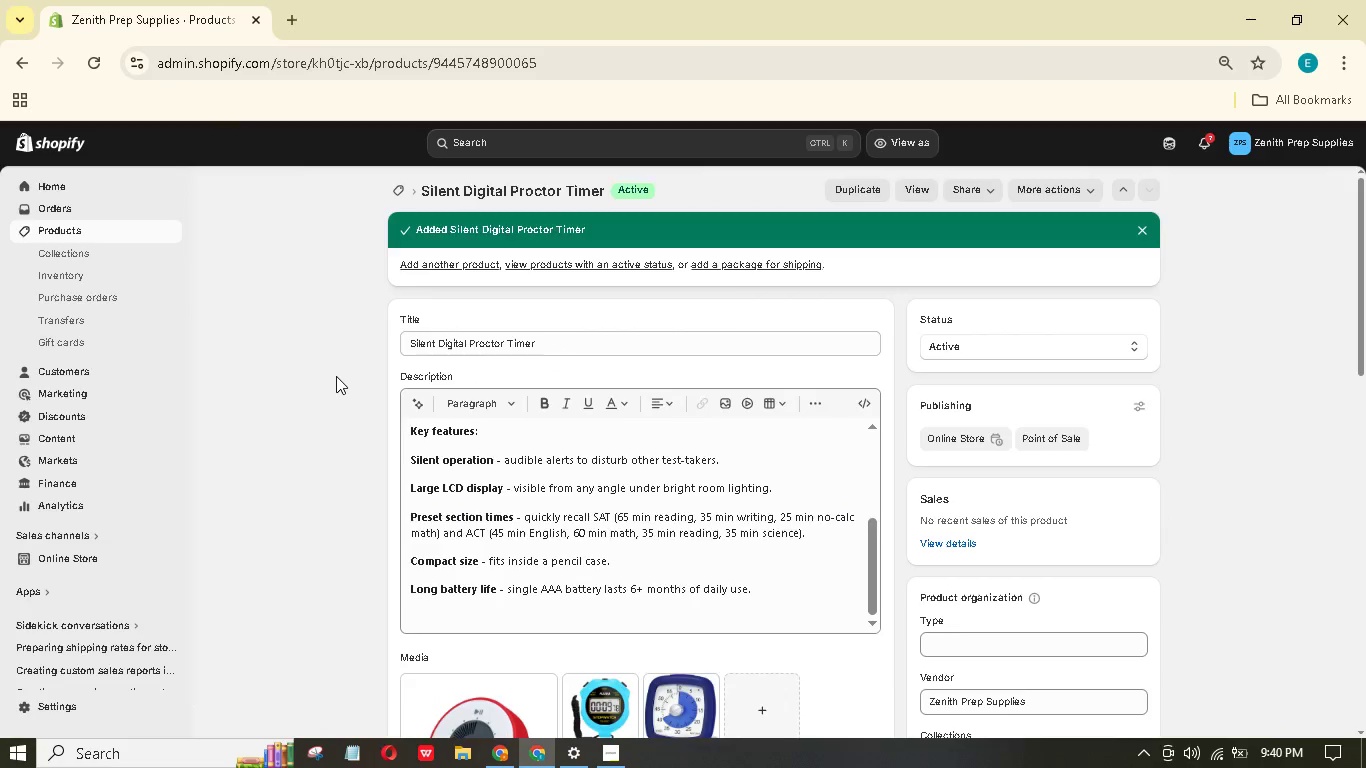 
scroll: coordinate [341, 380], scroll_direction: down, amount: 10.0
 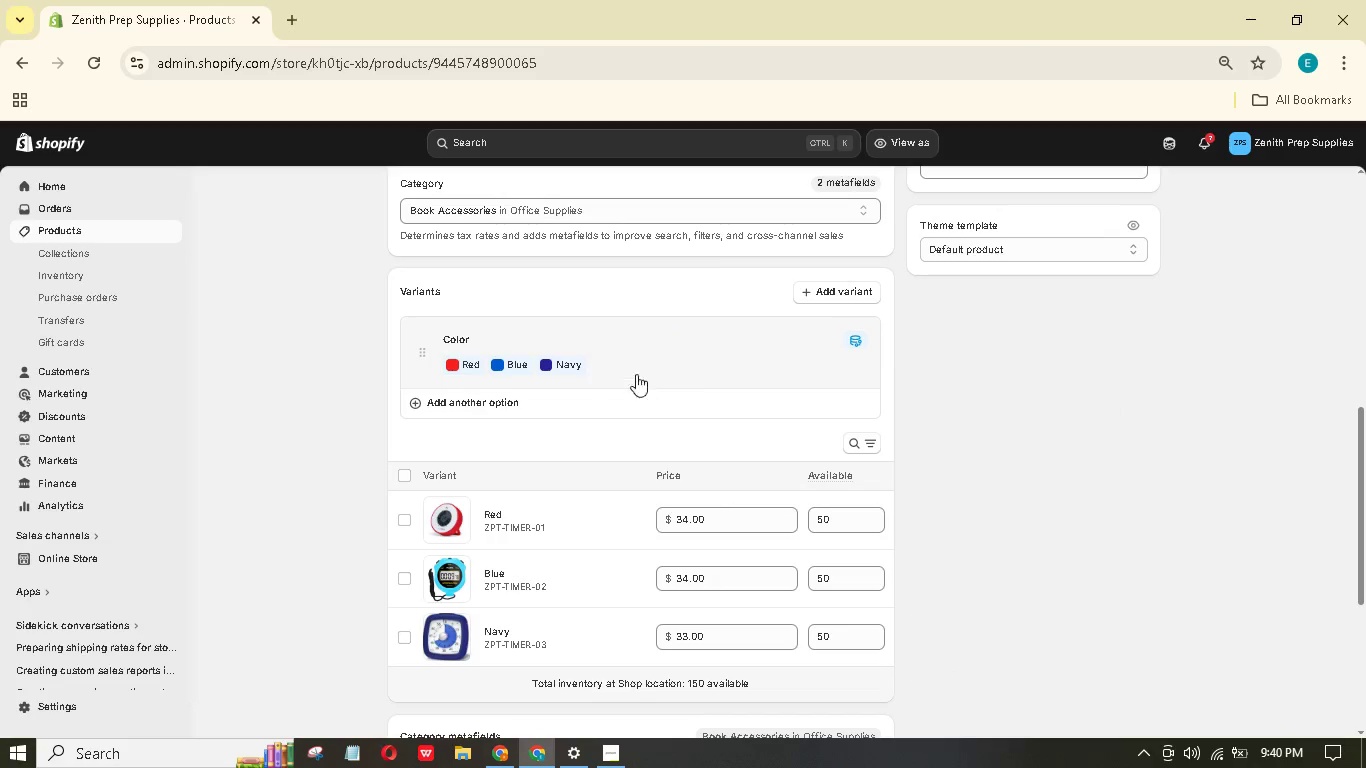 
scroll: coordinate [624, 362], scroll_direction: up, amount: 2.0
 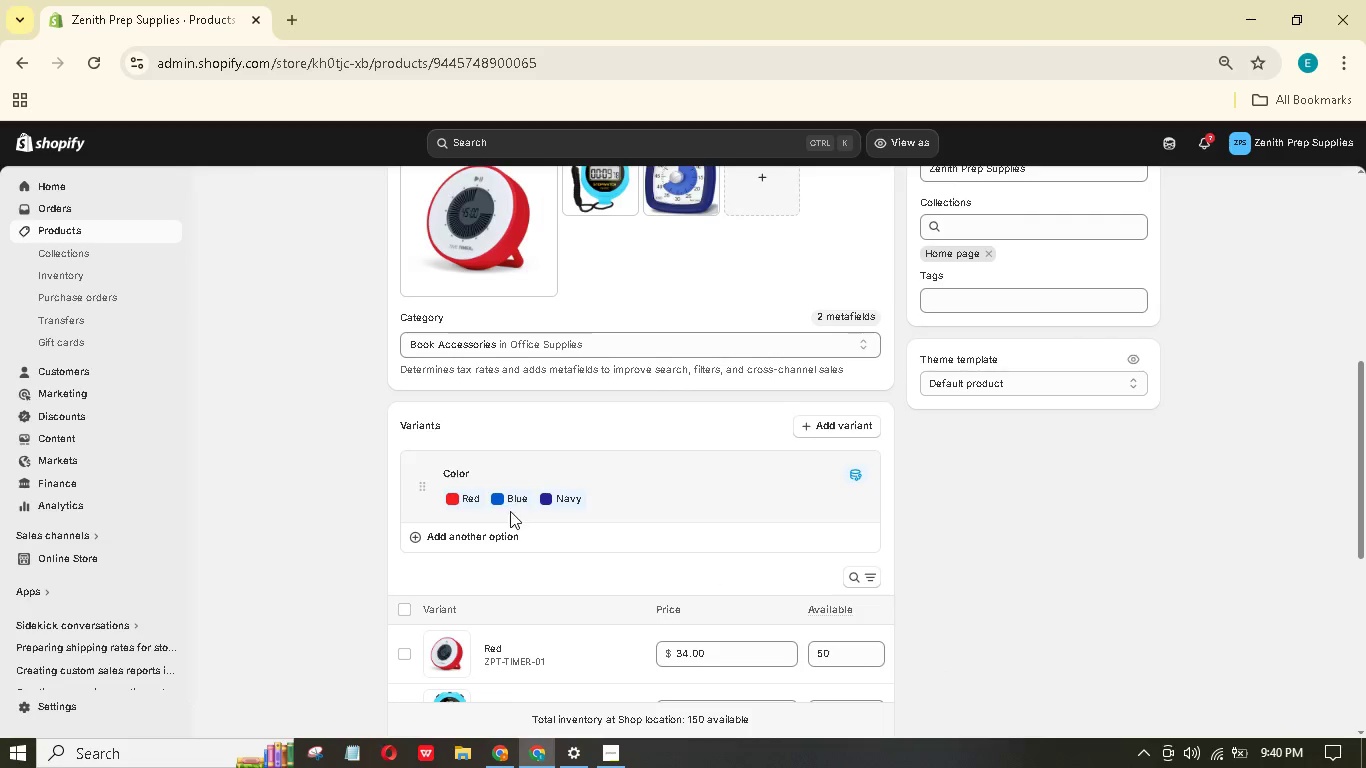 
scroll: coordinate [541, 623], scroll_direction: down, amount: 4.0
 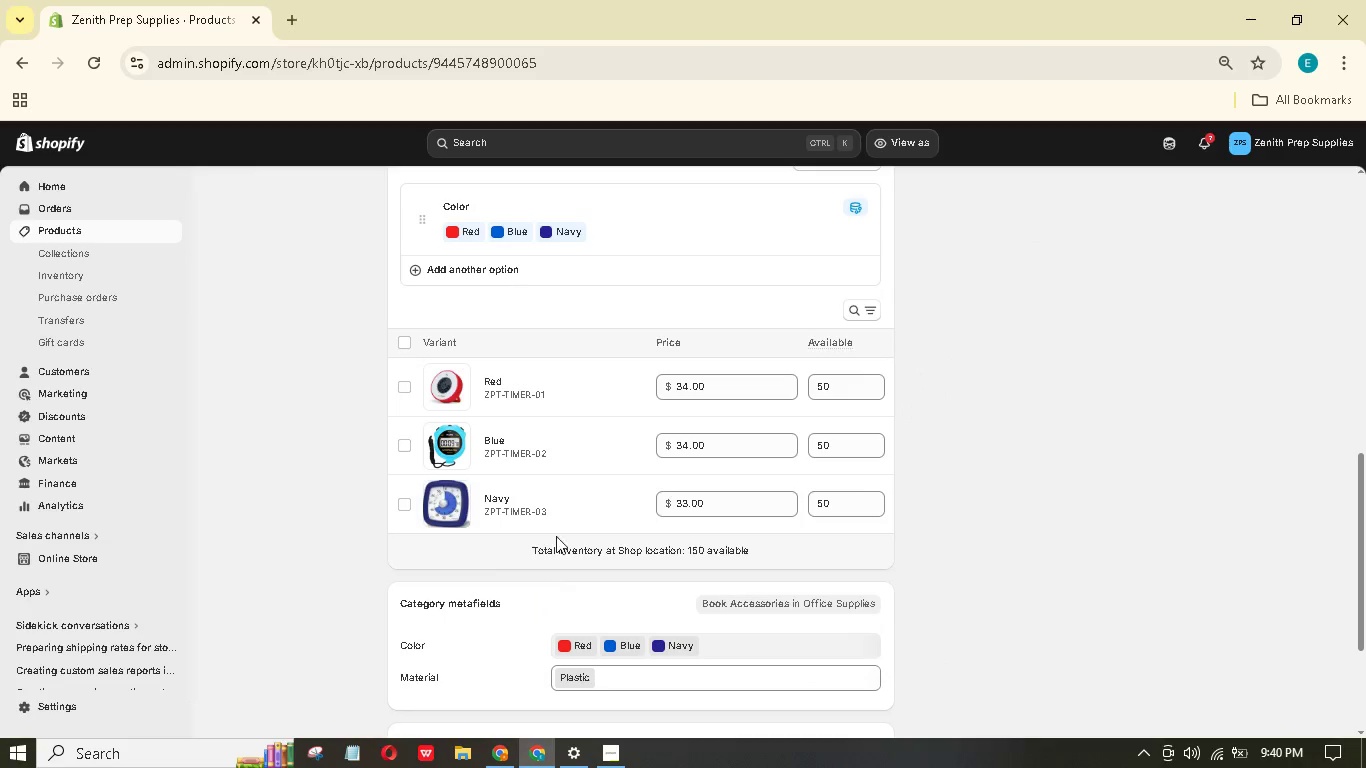 
scroll: coordinate [570, 489], scroll_direction: up, amount: 6.0
 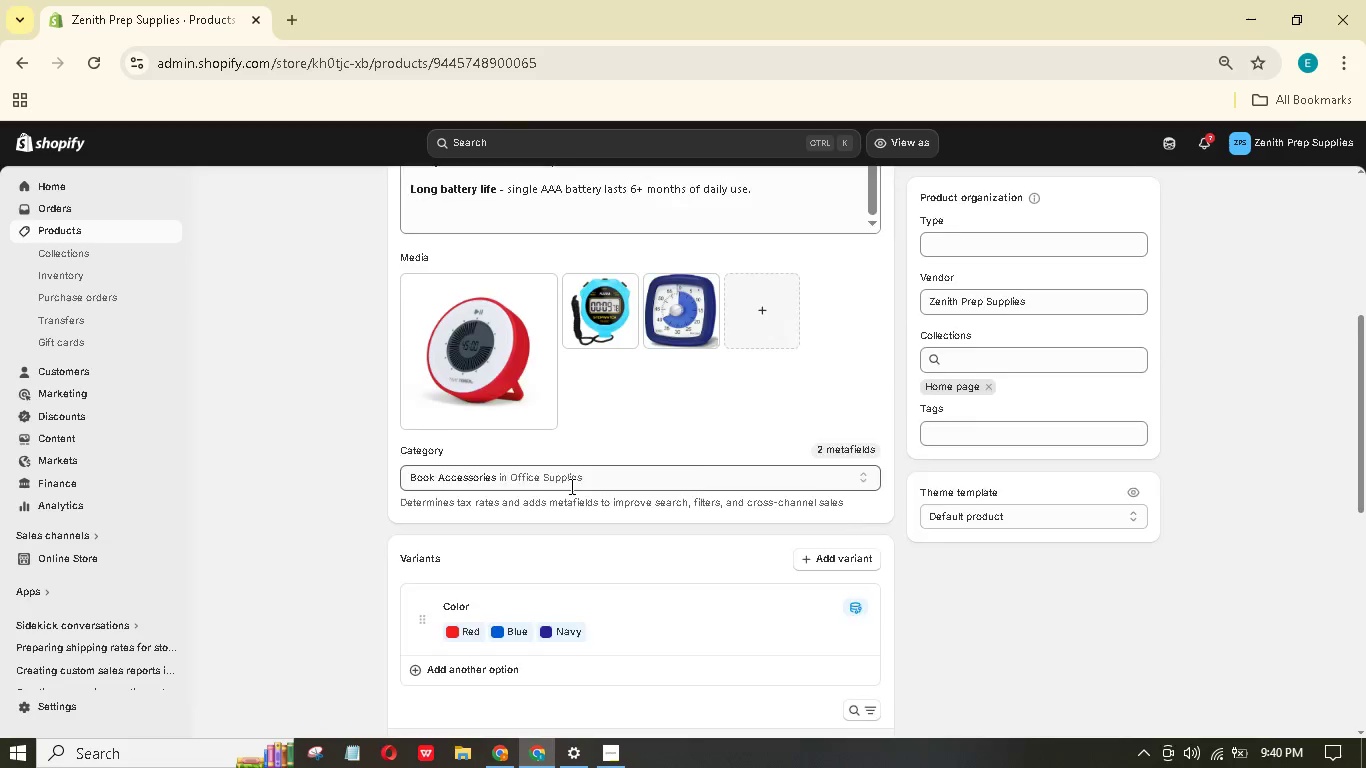 
scroll: coordinate [570, 486], scroll_direction: down, amount: 5.0
 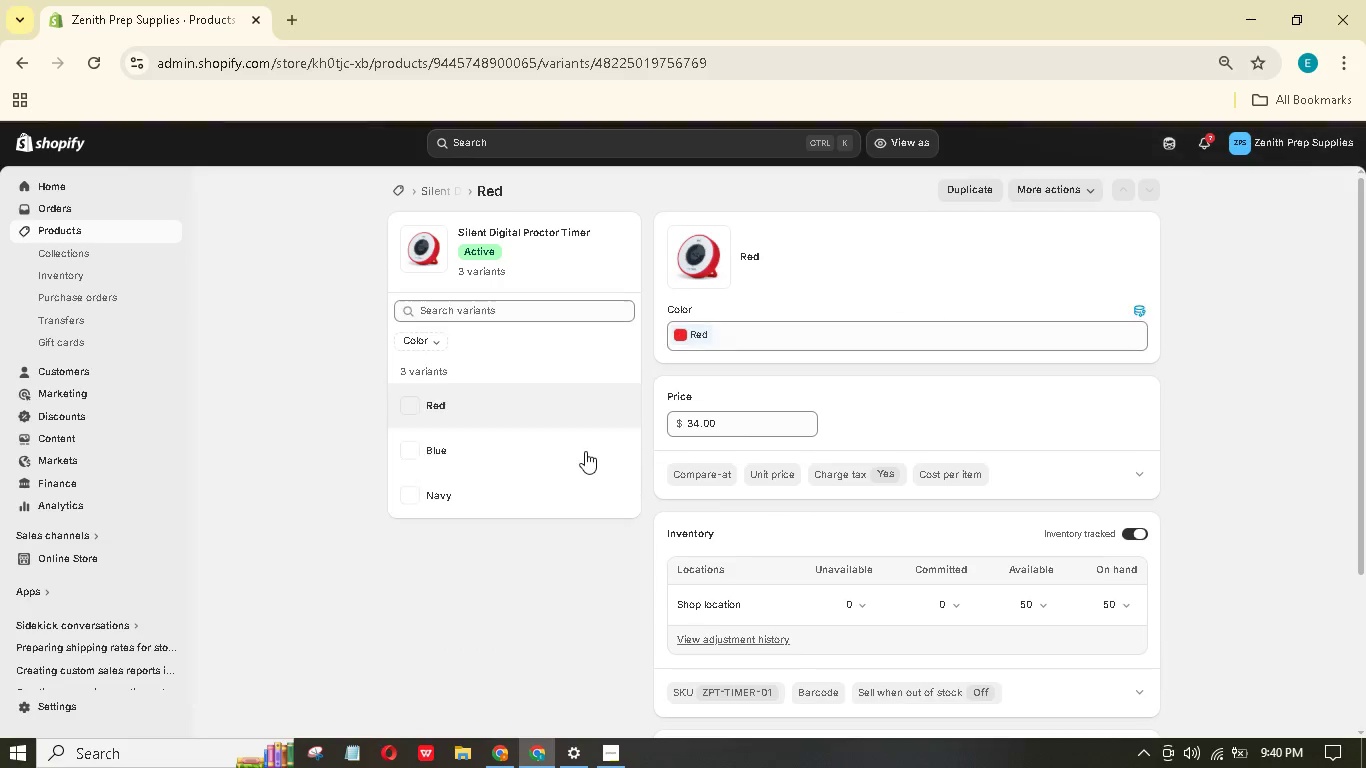 
wait(6.27)
 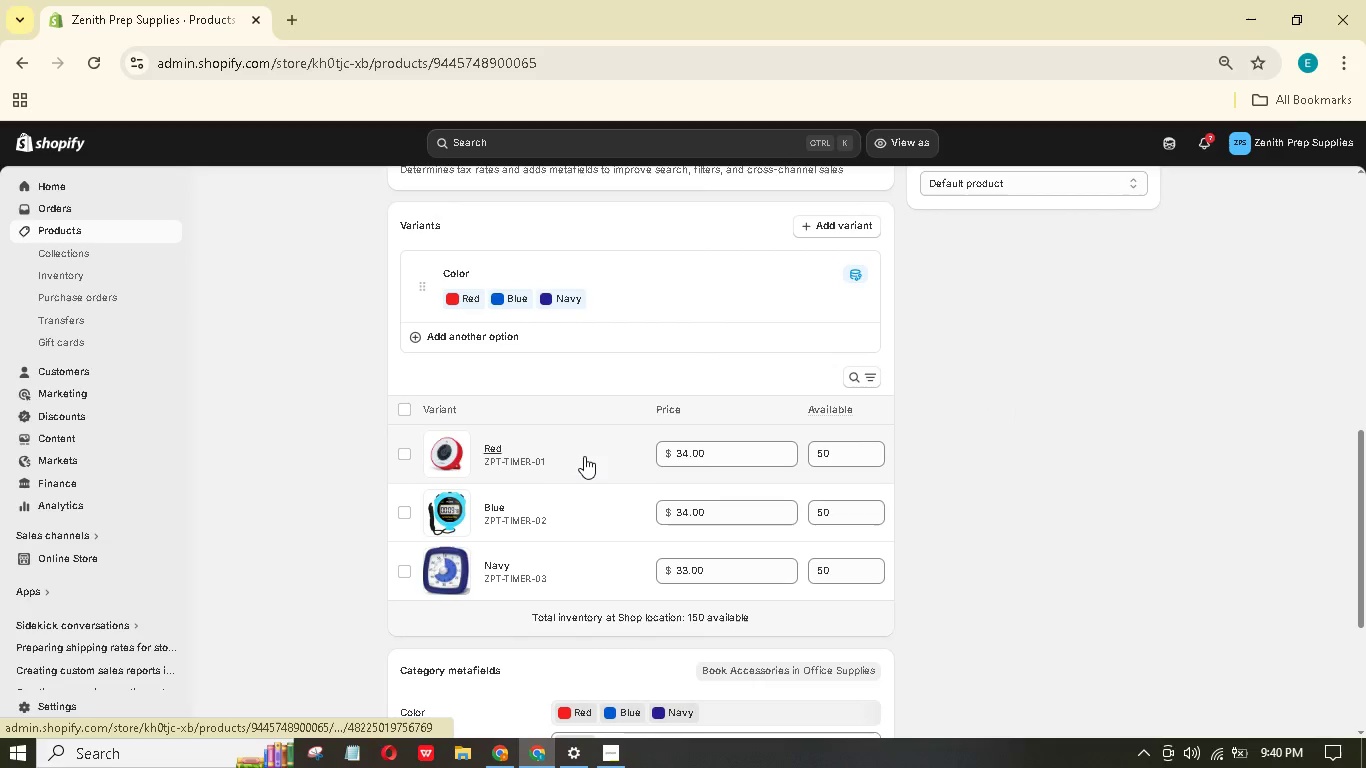 
left_click([936, 477])
 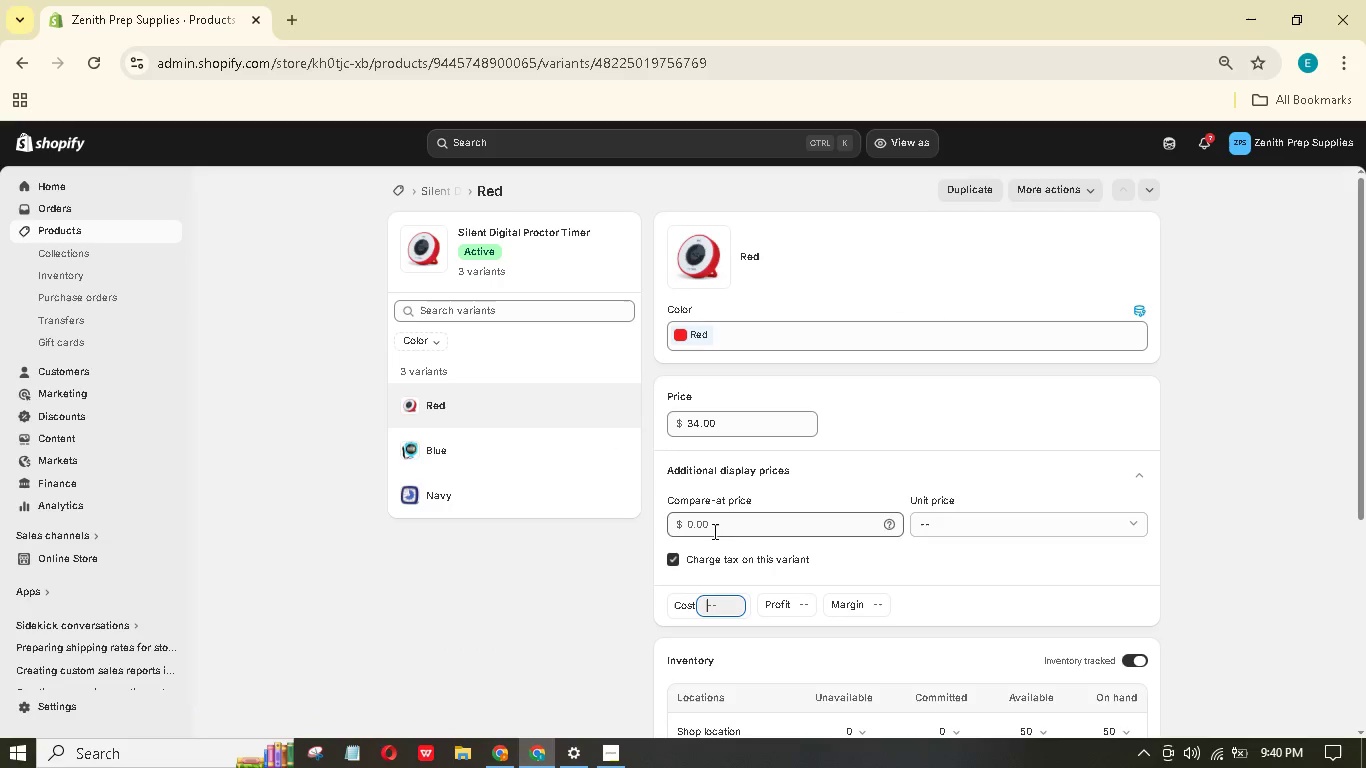 
left_click([722, 525])
 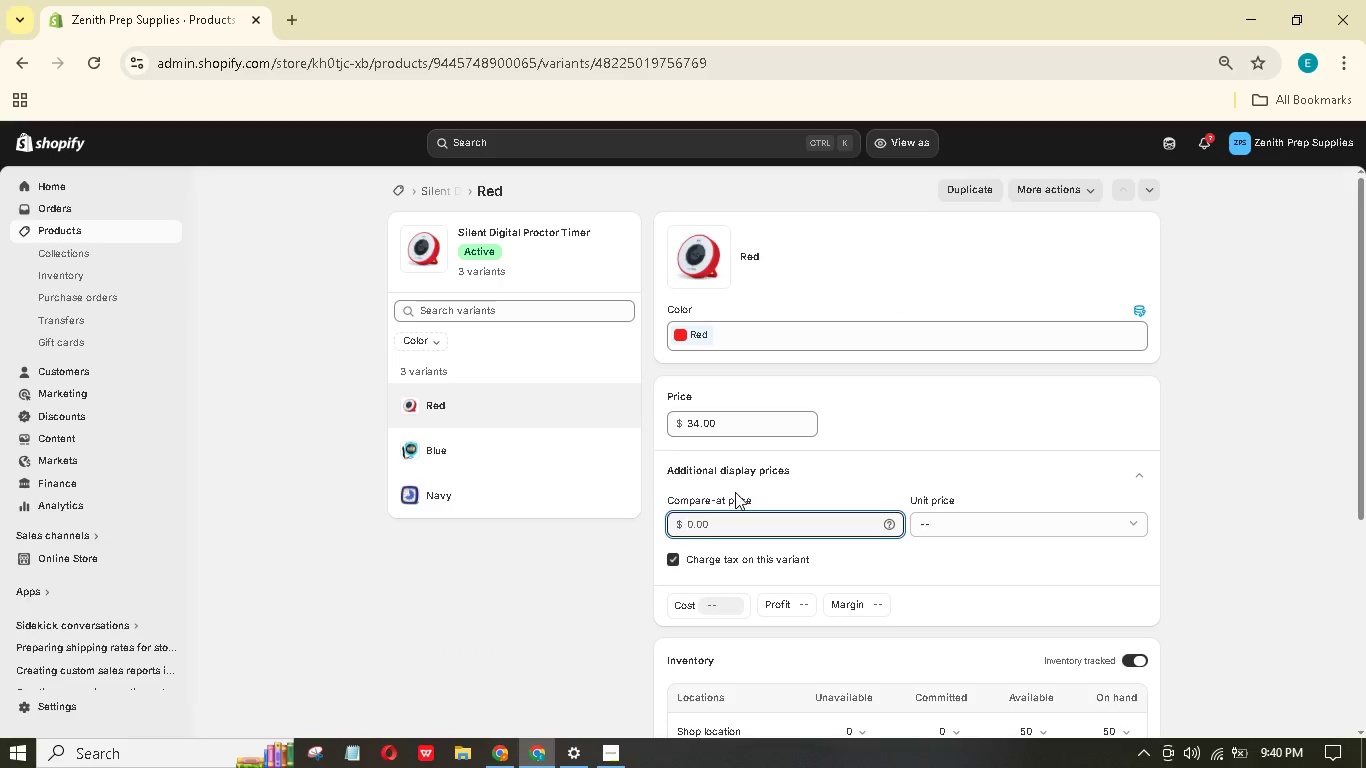 
key(Numpad1)
 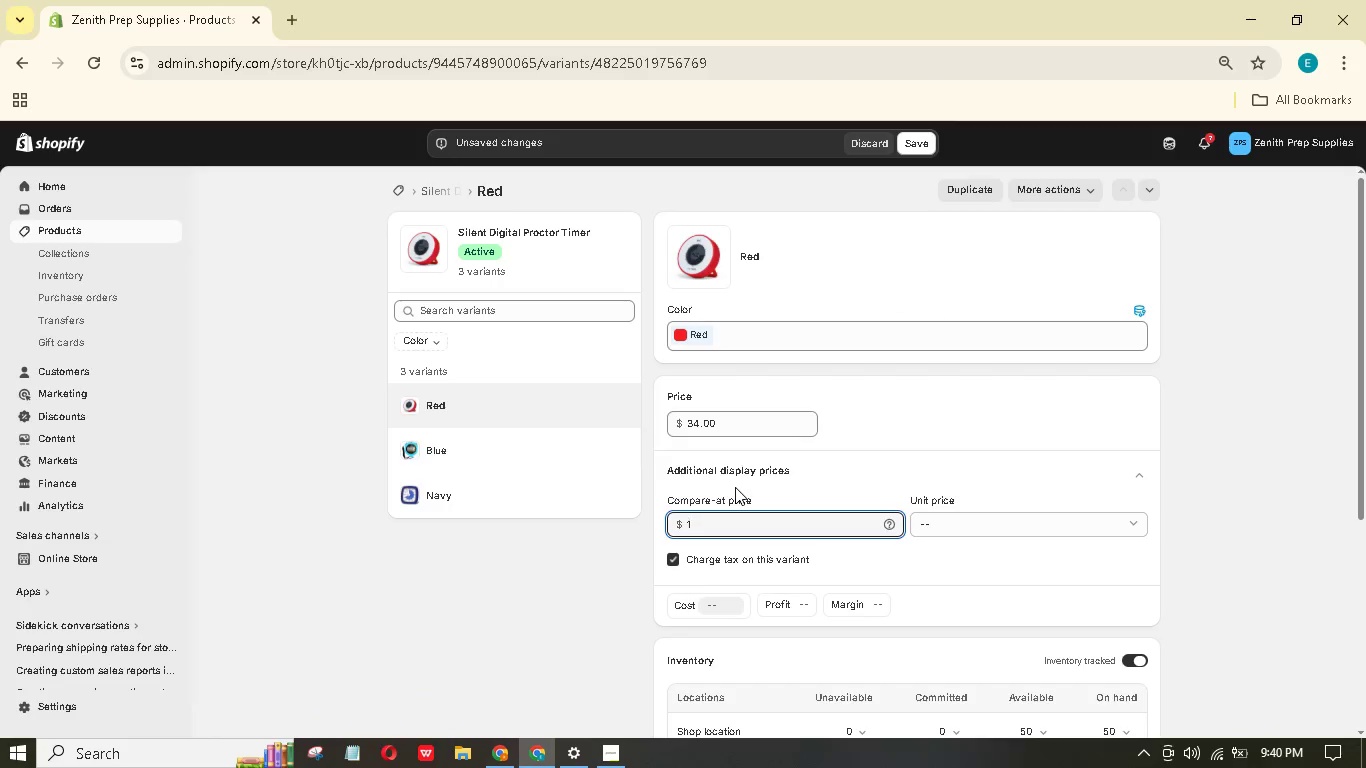 
key(Numpad7)
 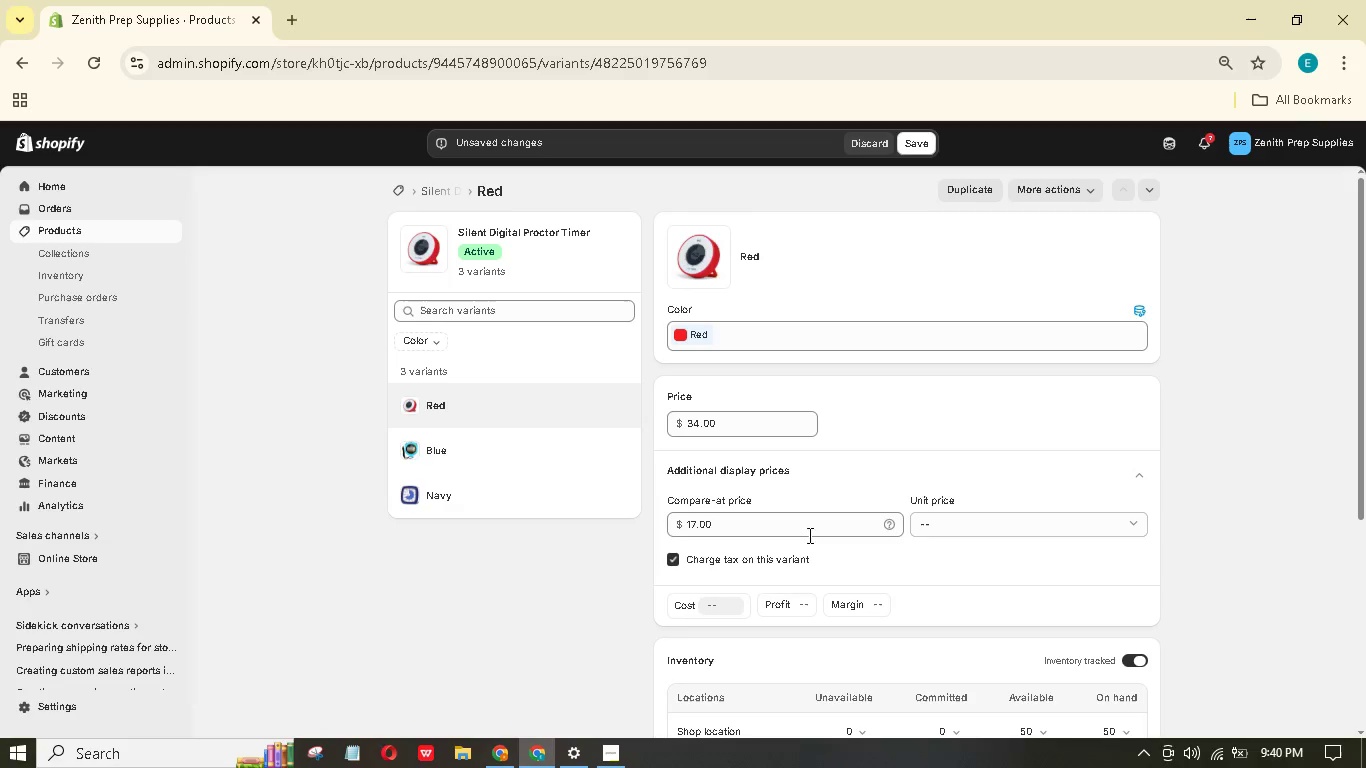 
left_click_drag(start_coordinate=[720, 421], to_coordinate=[635, 428])
 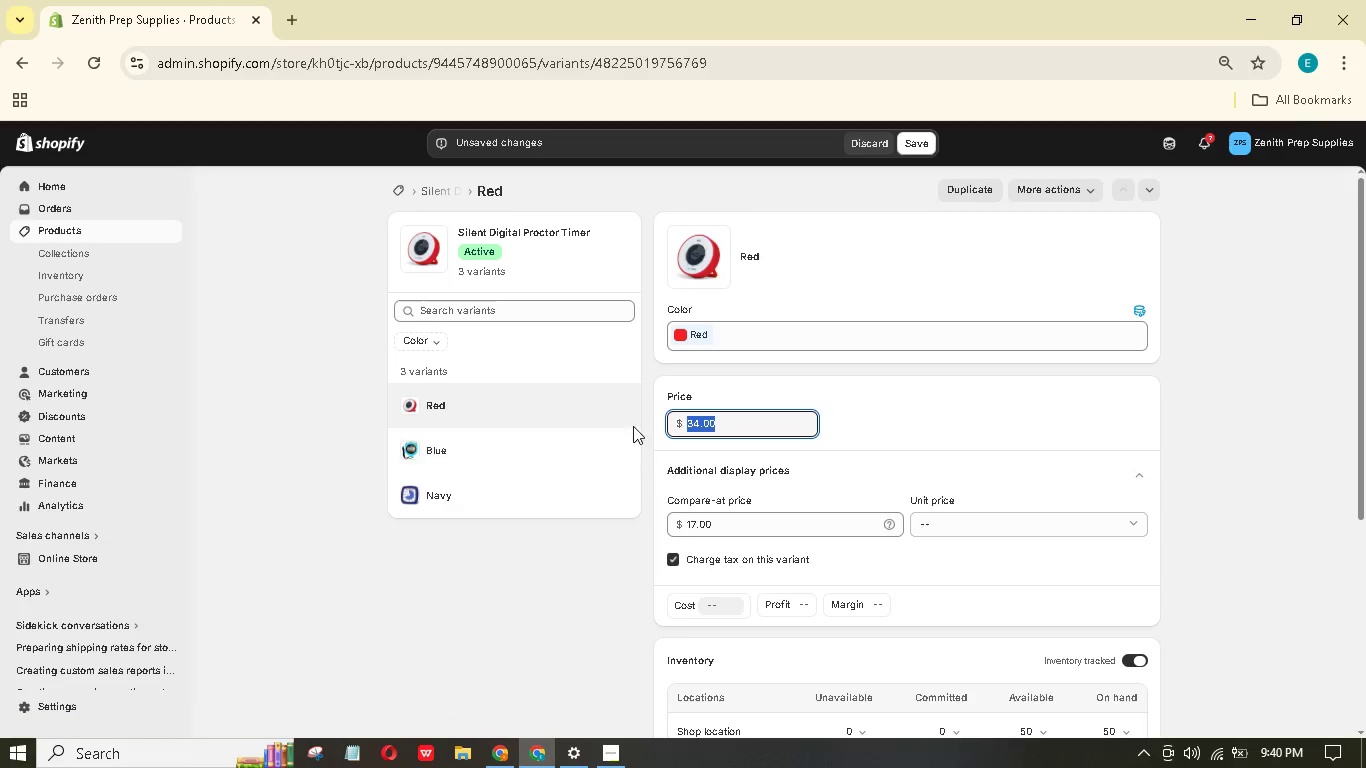 
key(Numpad4)
 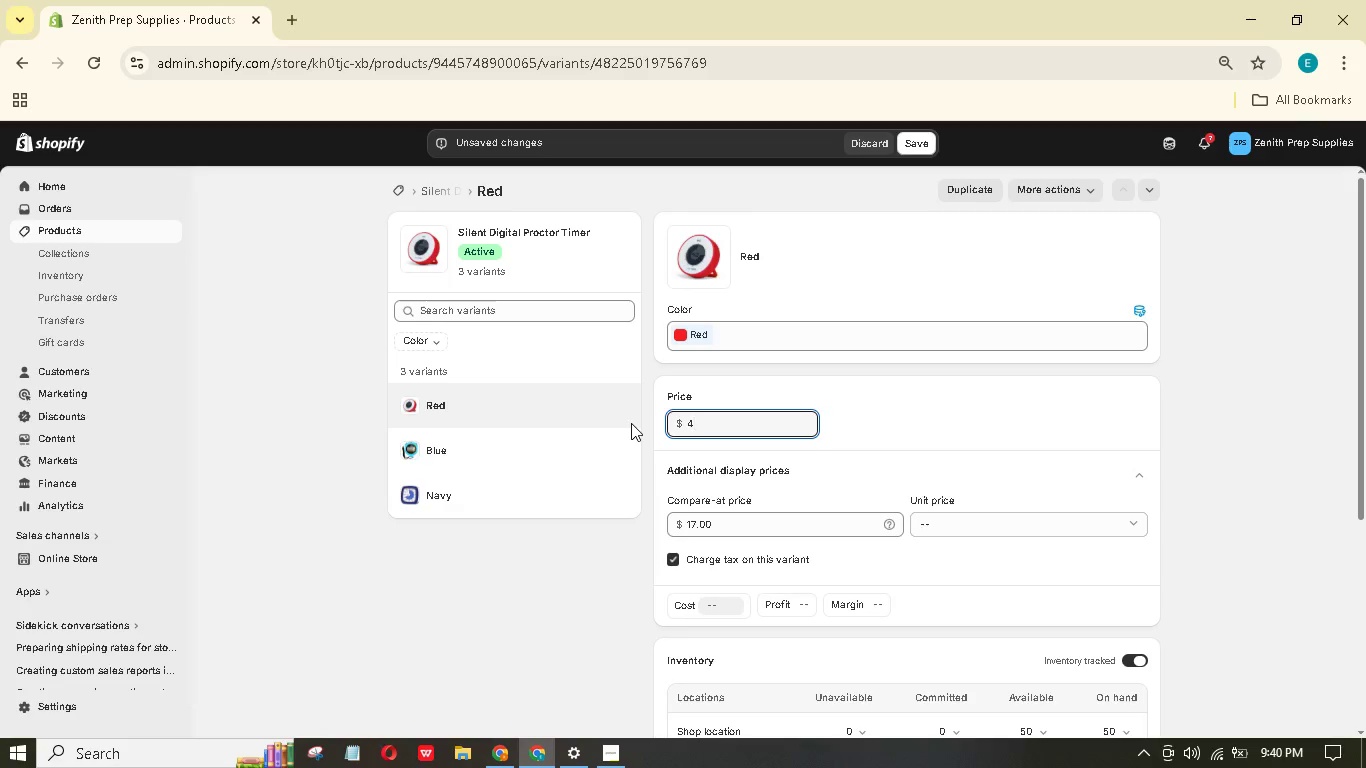 
key(Numpad5)
 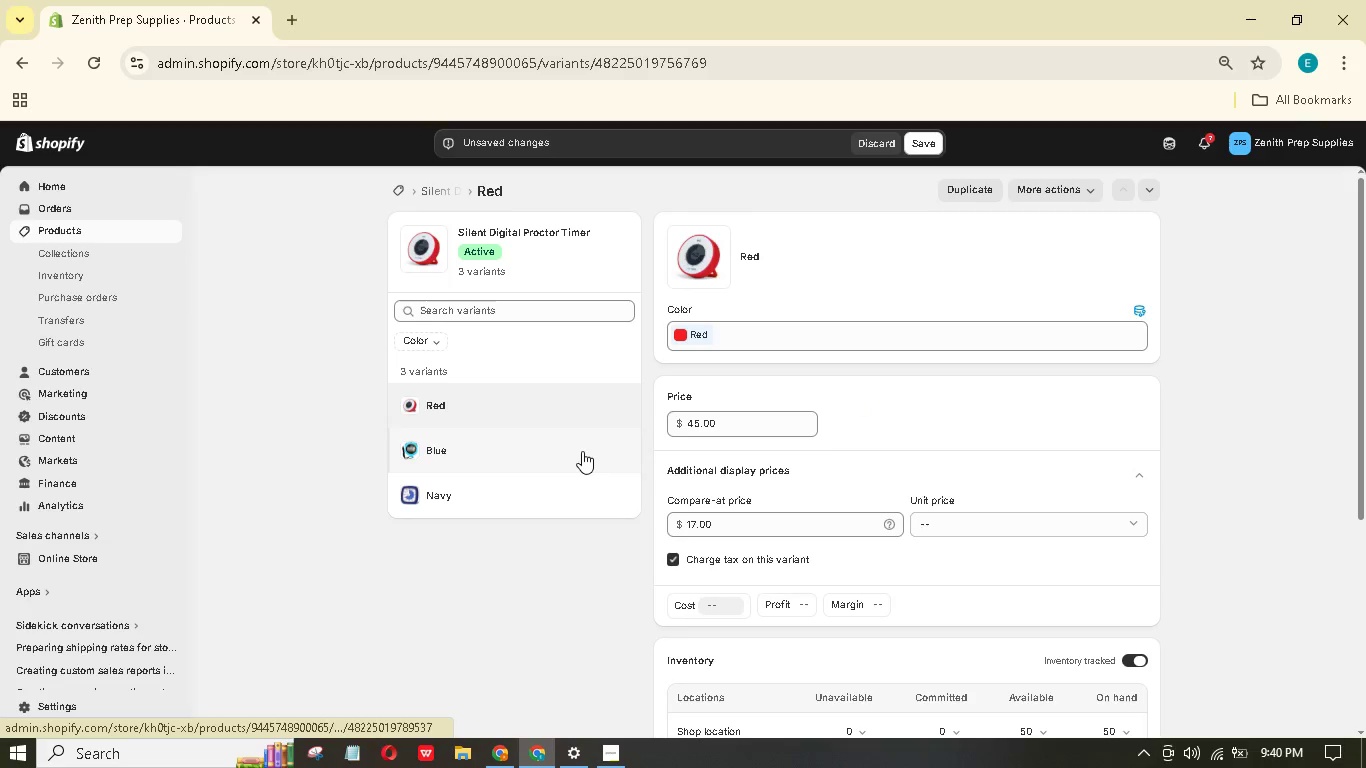 
wait(8.17)
 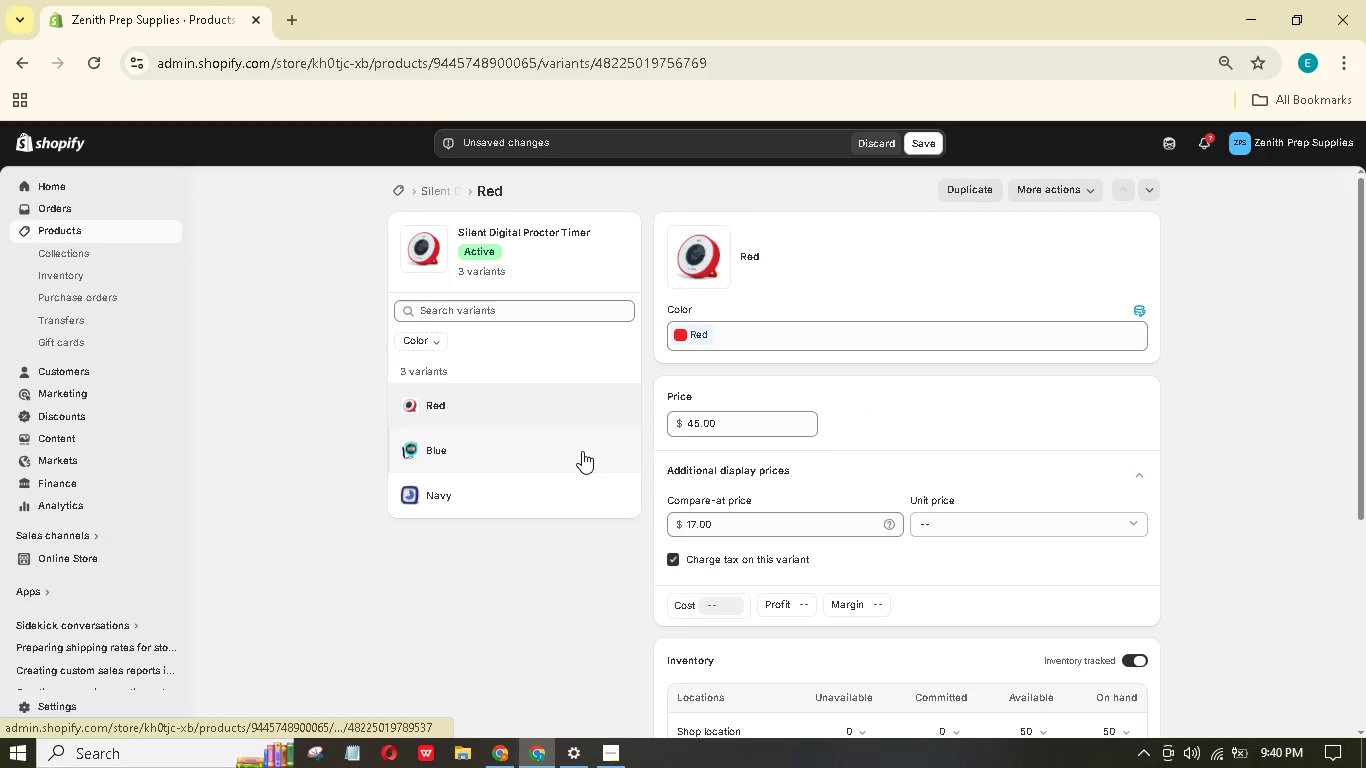 
left_click([557, 455])
 